 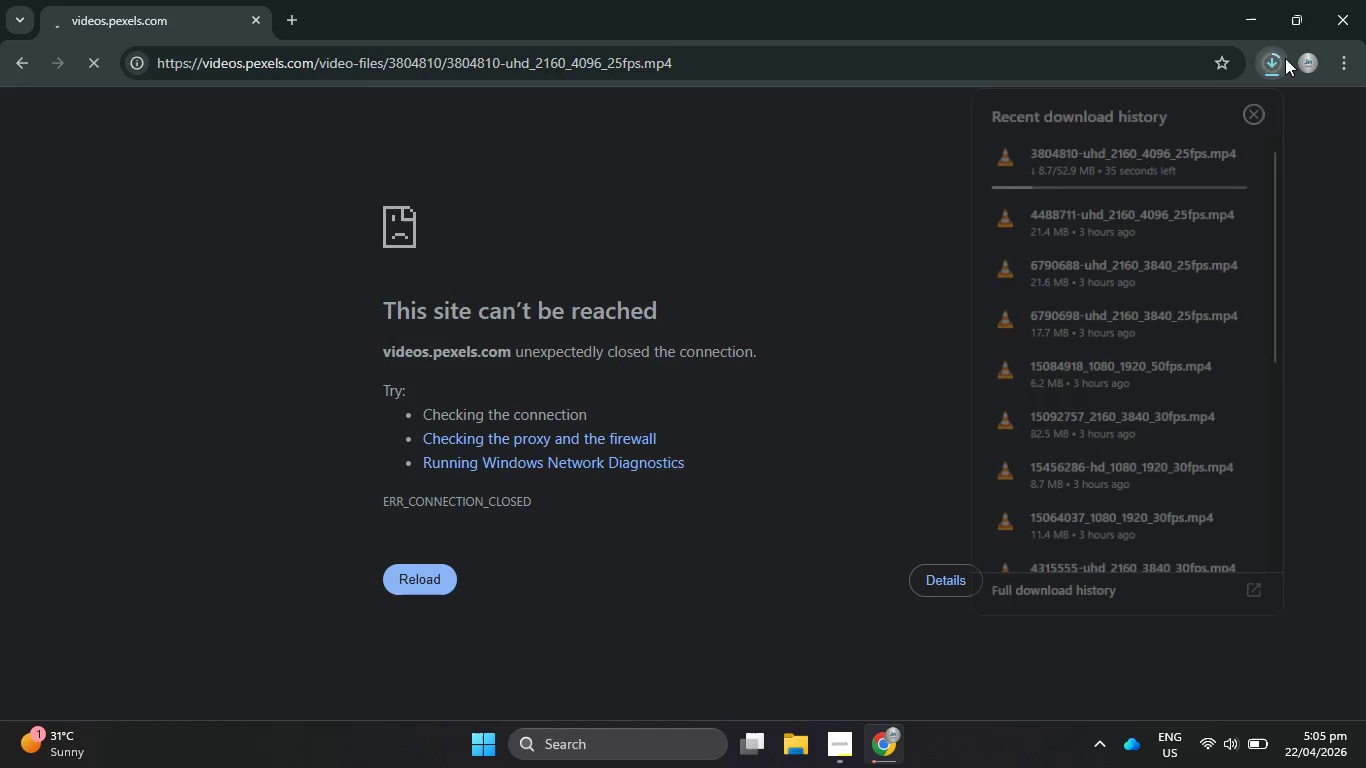 
left_click([1285, 58])
 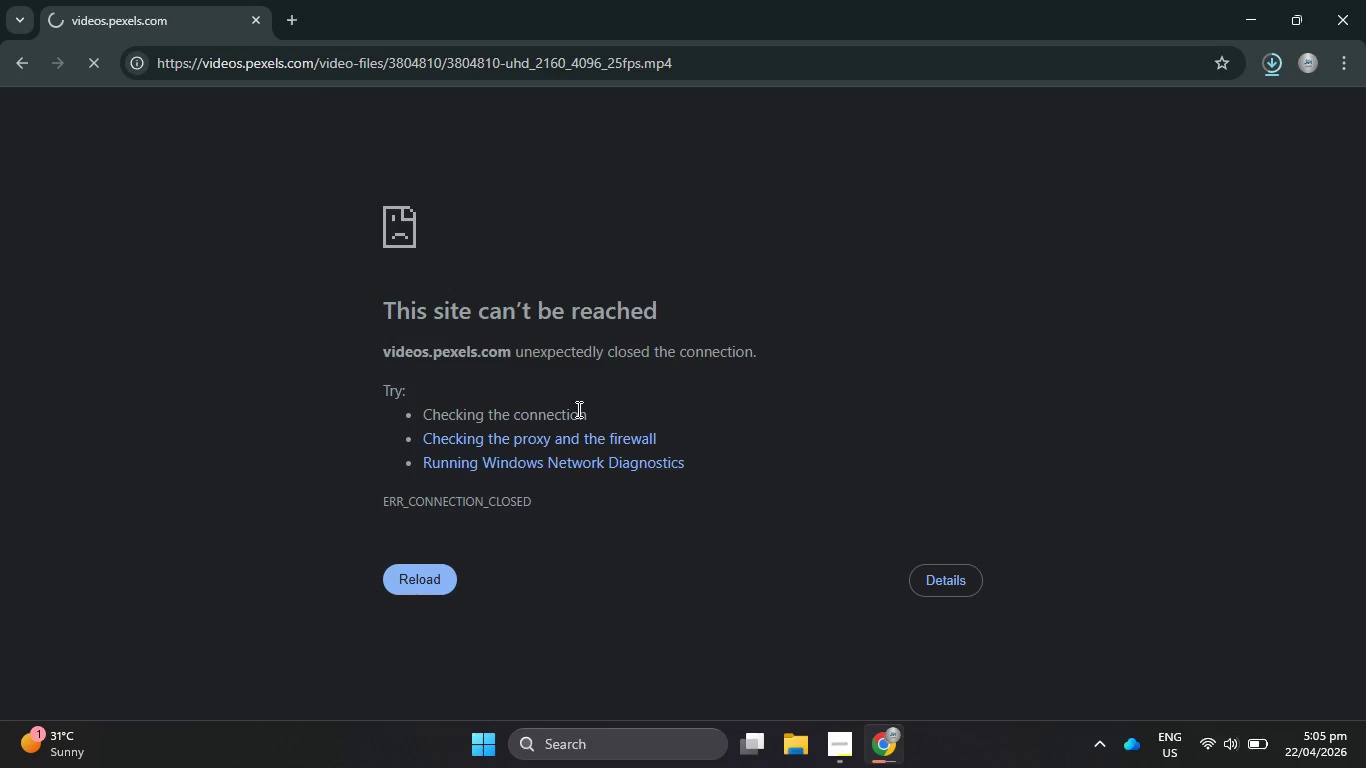 
wait(23.91)
 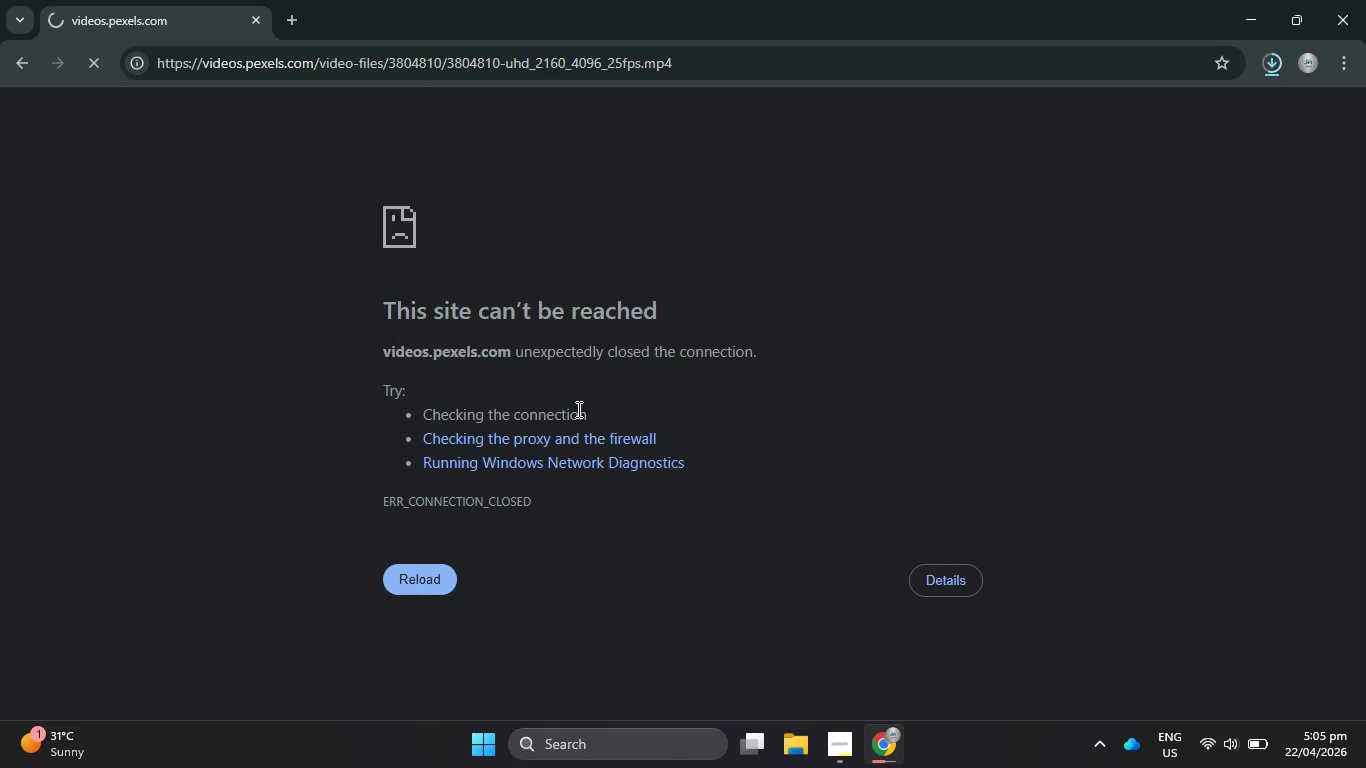 
mouse_move([1248, 107])
 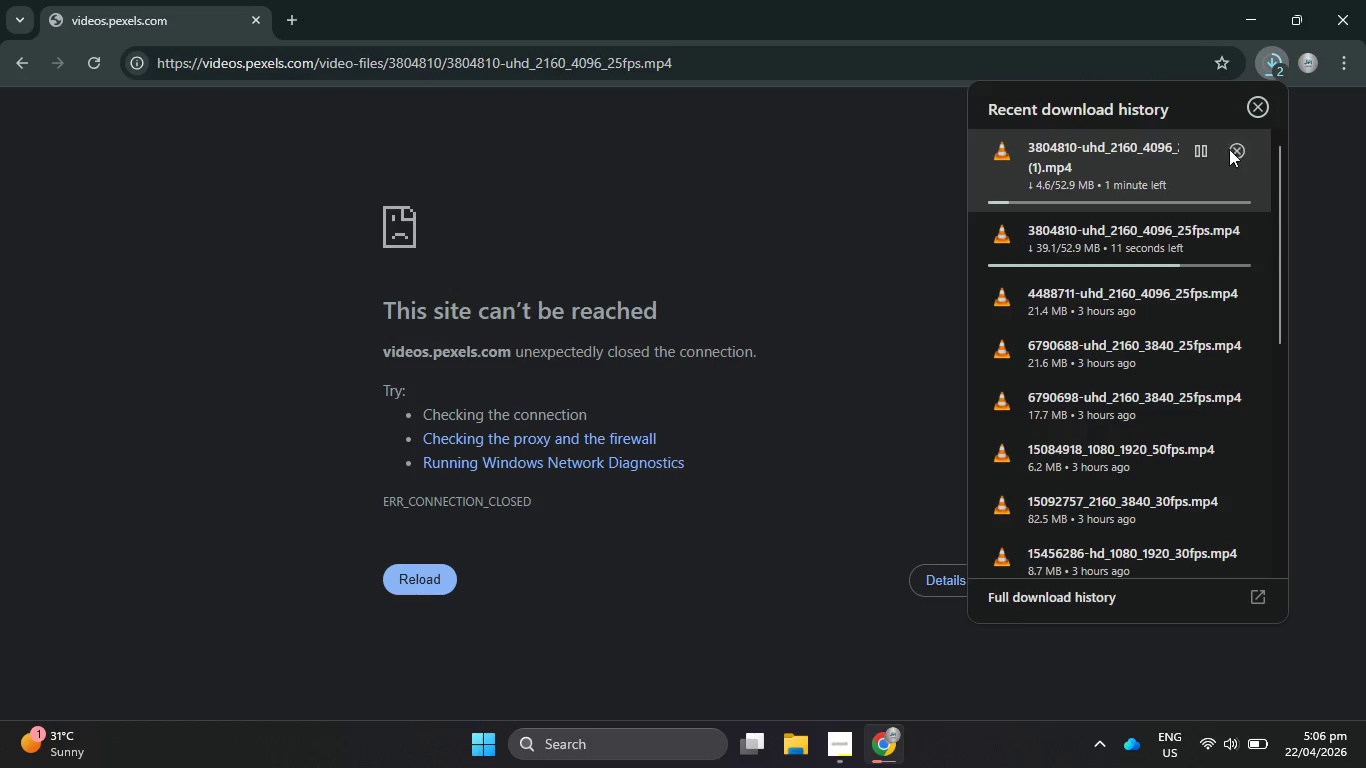 
left_click([1237, 152])
 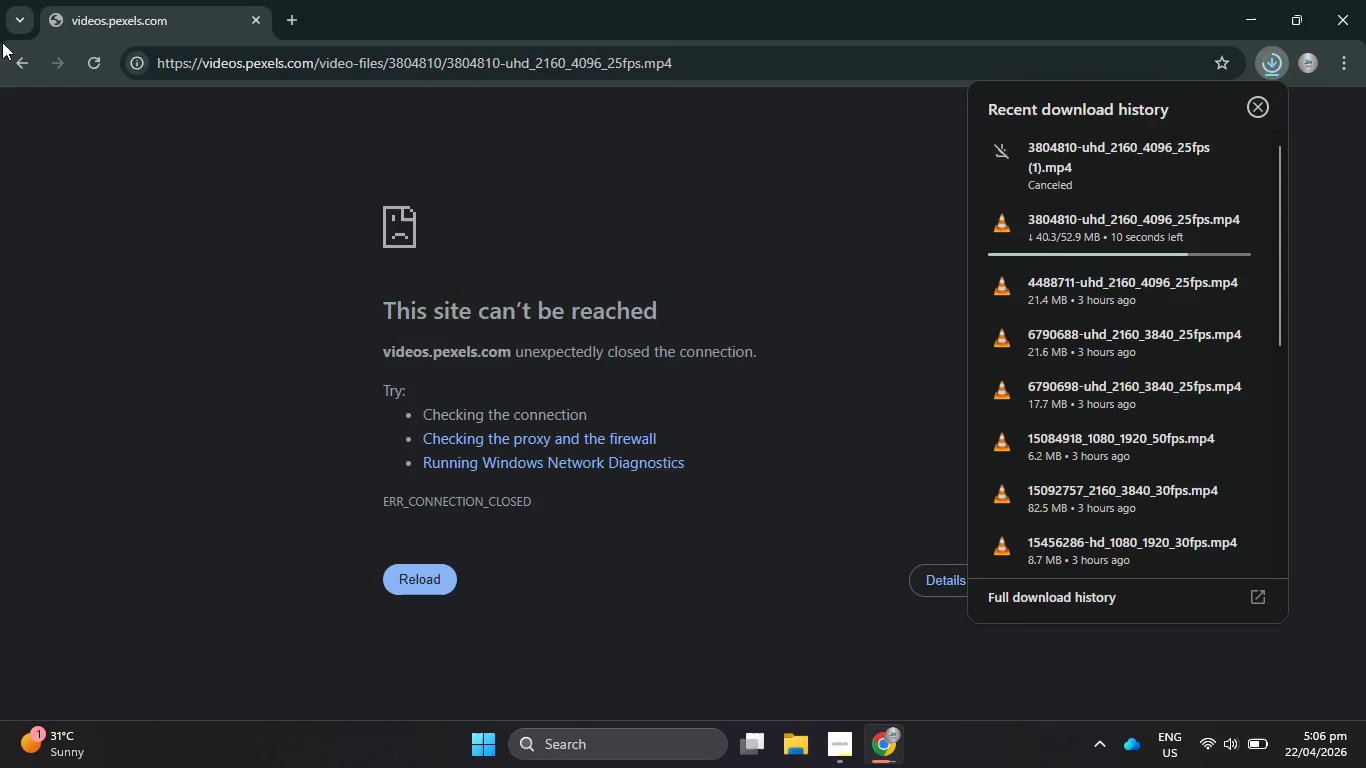 
left_click([22, 58])
 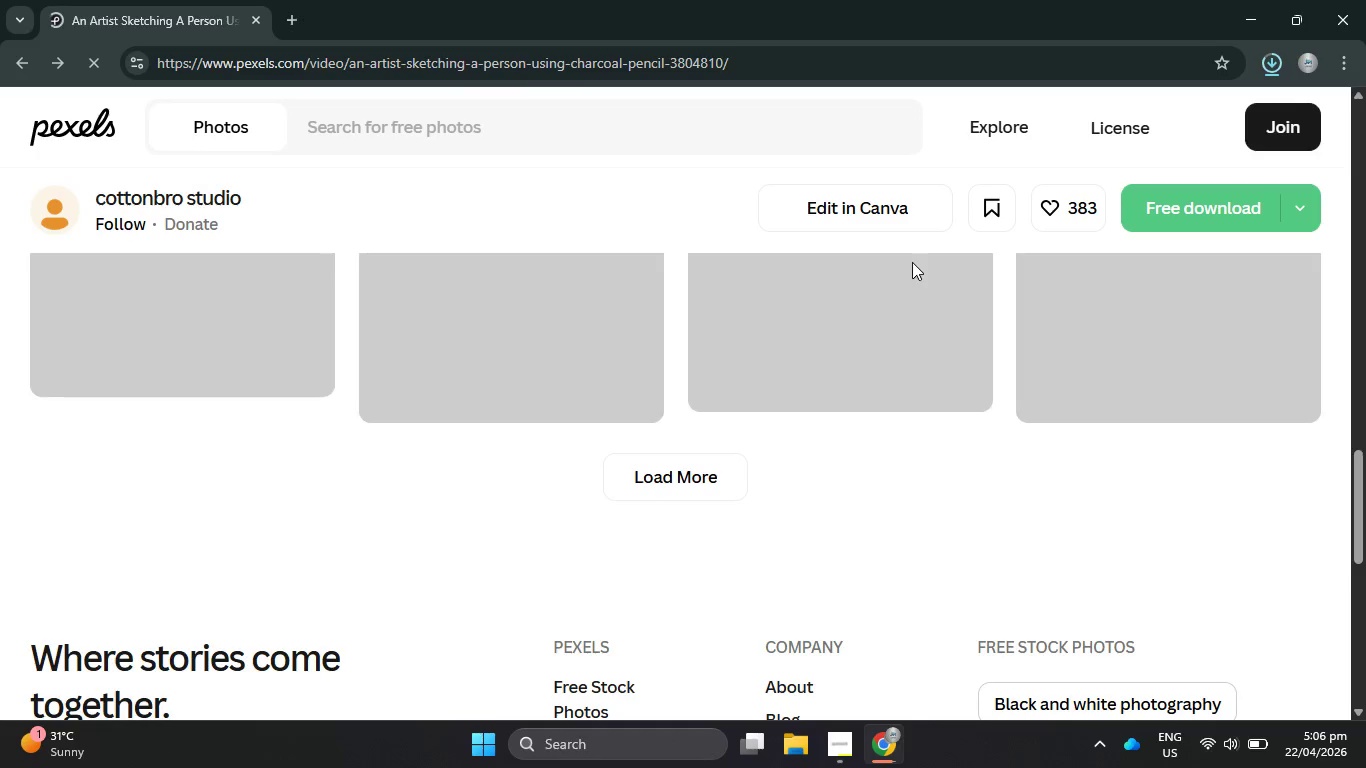 
scroll: coordinate [882, 453], scroll_direction: up, amount: 4.0
 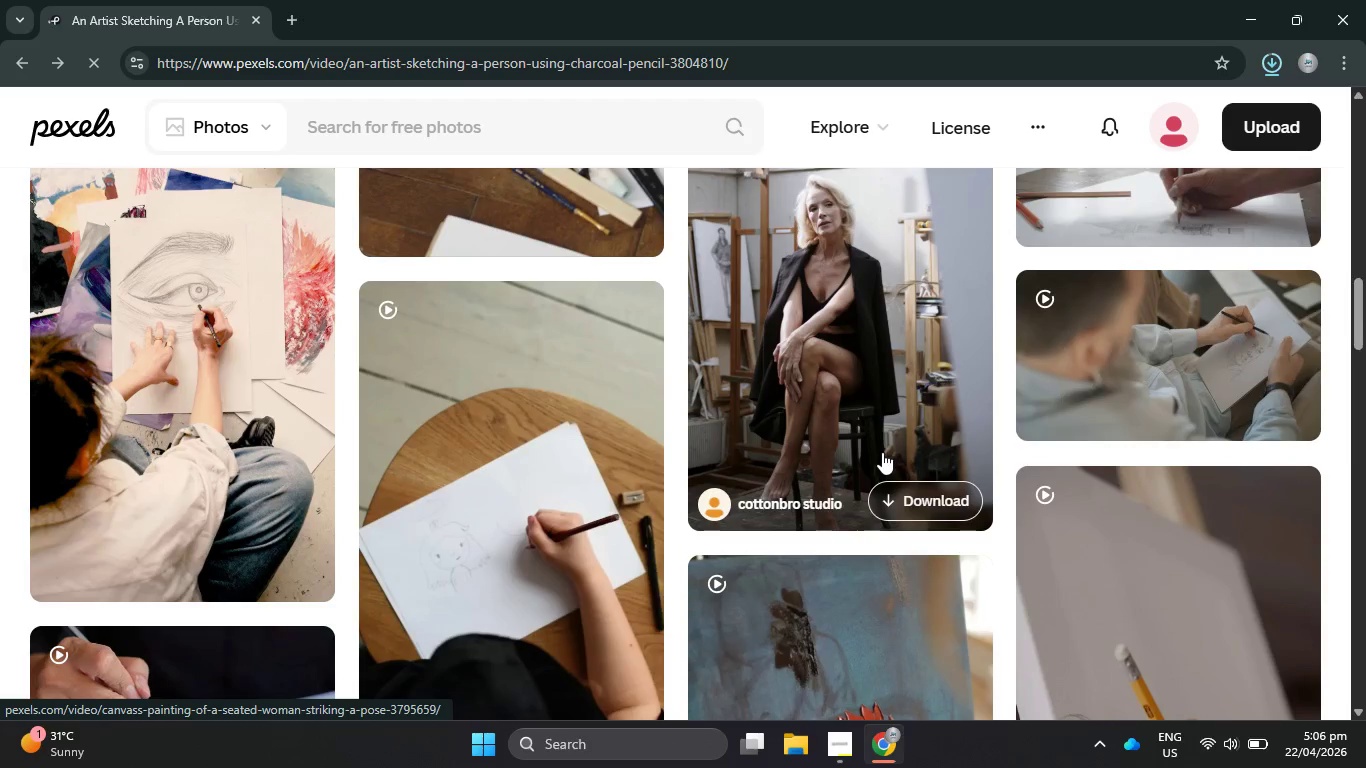 
scroll: coordinate [882, 450], scroll_direction: down, amount: 5.0
 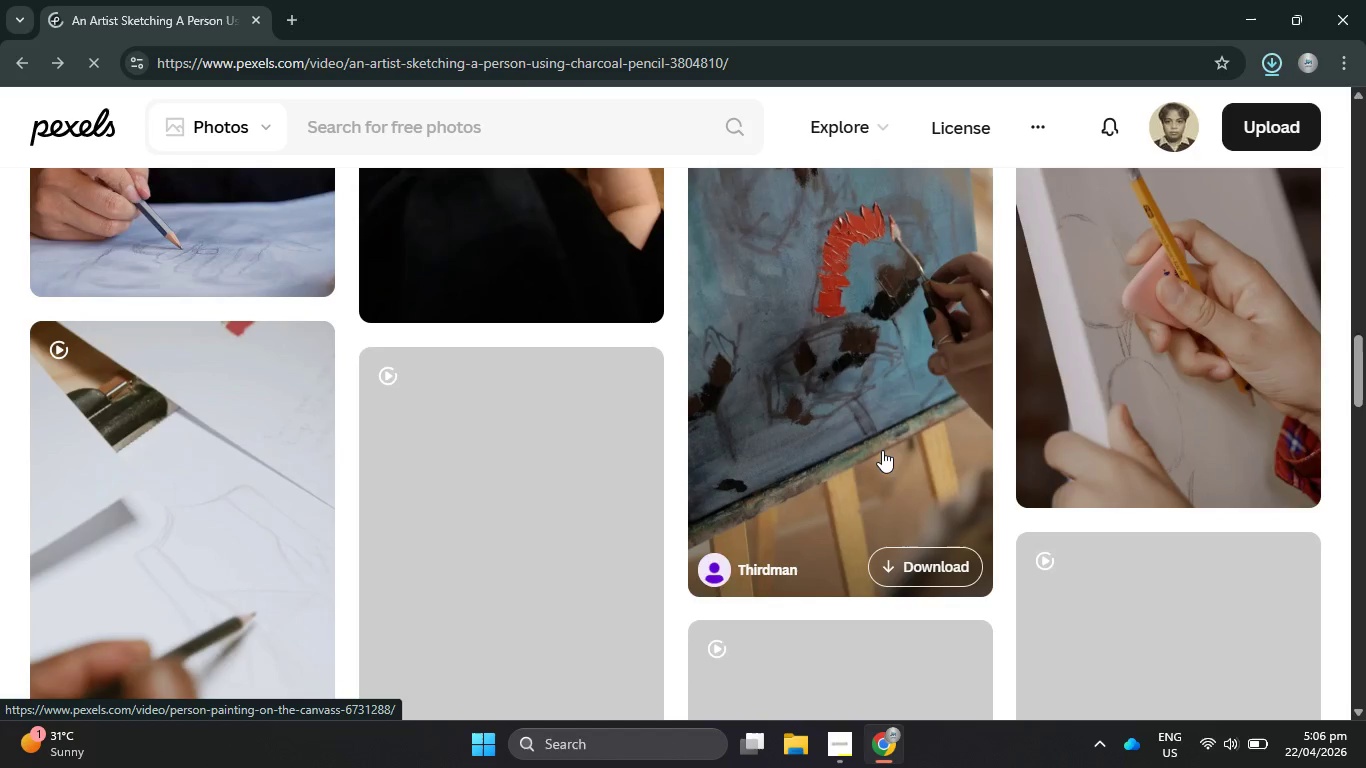 
scroll: coordinate [882, 450], scroll_direction: up, amount: 1.0
 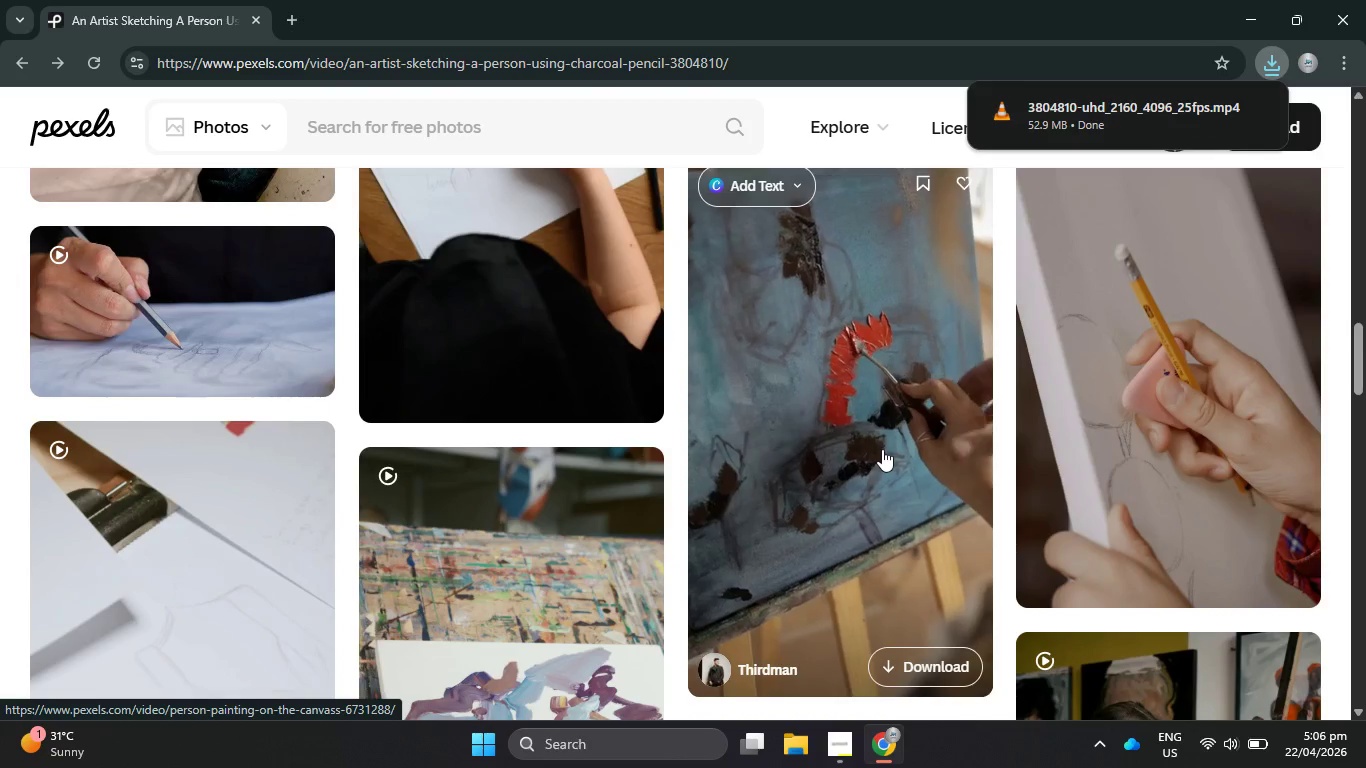 
scroll: coordinate [884, 446], scroll_direction: down, amount: 9.0
 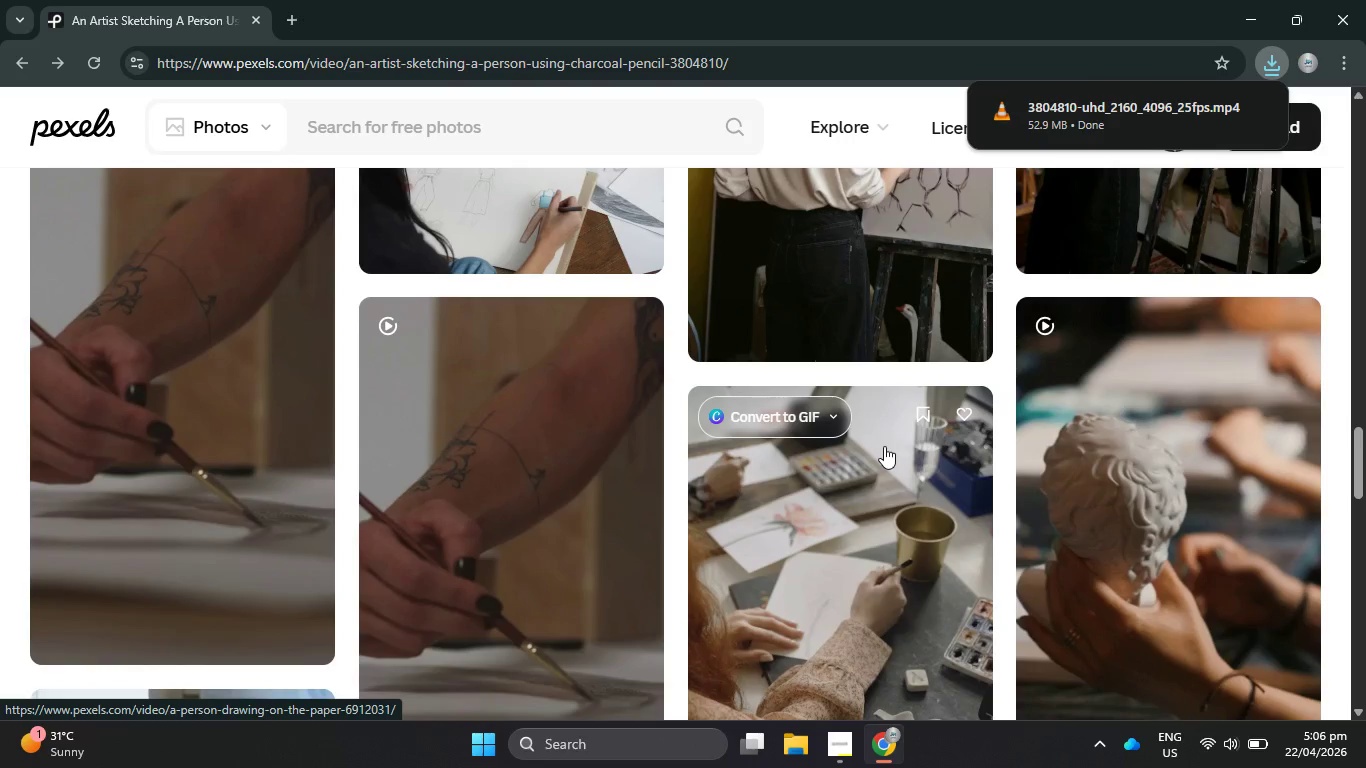 
scroll: coordinate [199, 648], scroll_direction: up, amount: 15.0
 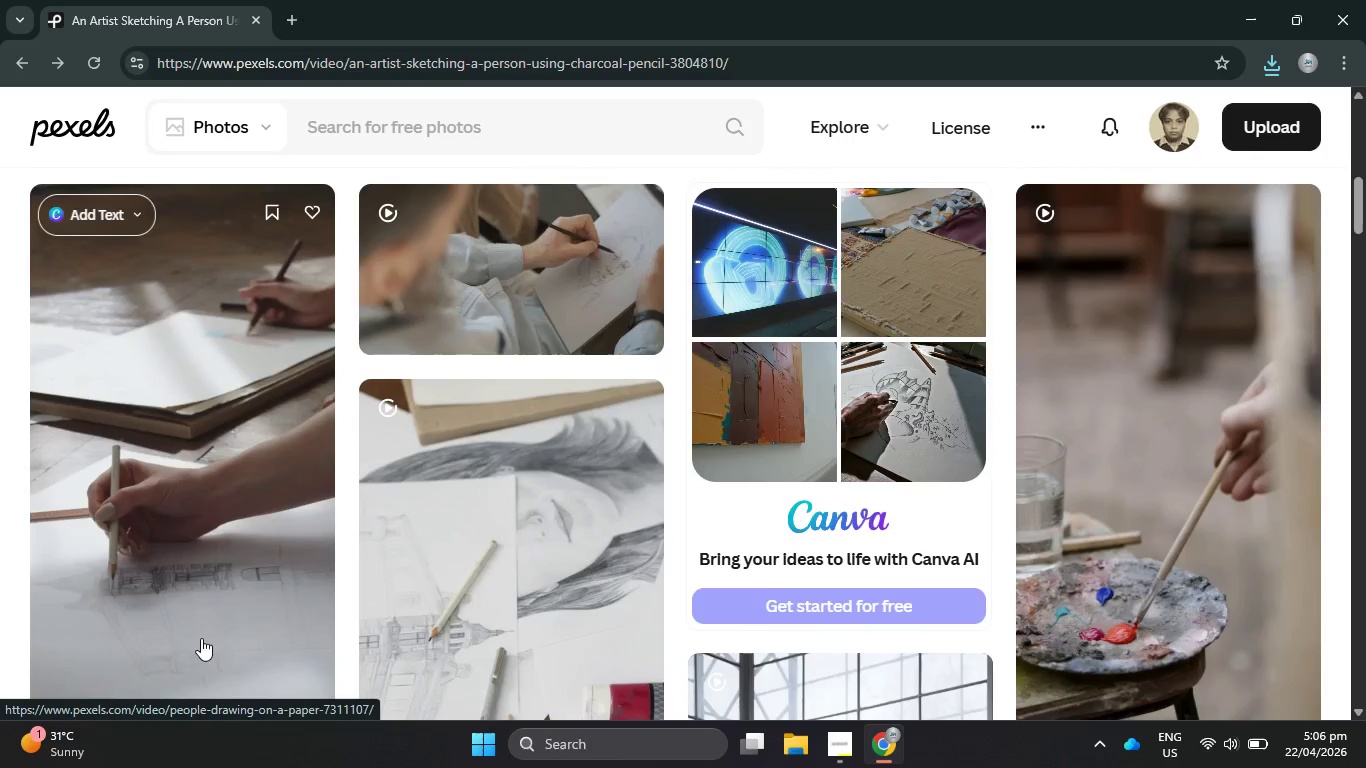 
scroll: coordinate [201, 633], scroll_direction: up, amount: 4.0
 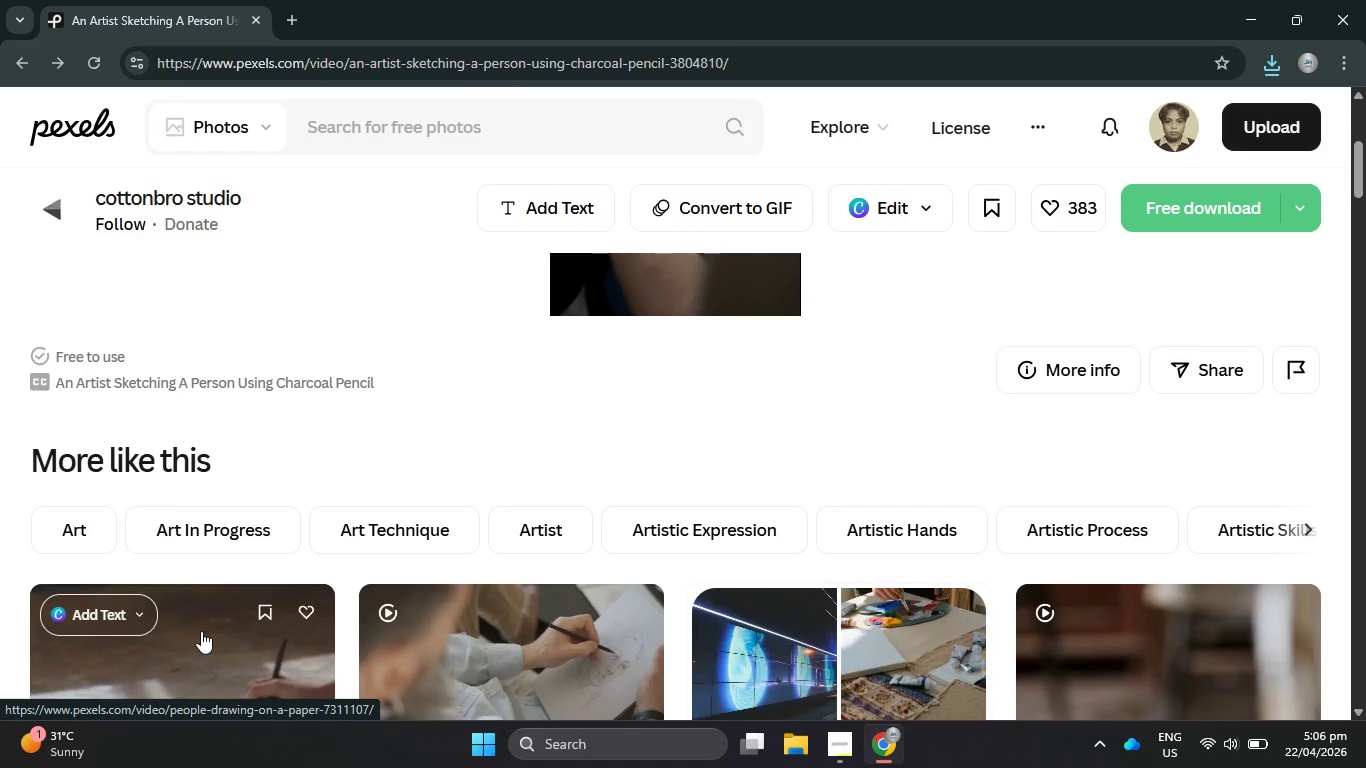 
scroll: coordinate [252, 428], scroll_direction: down, amount: 10.0
 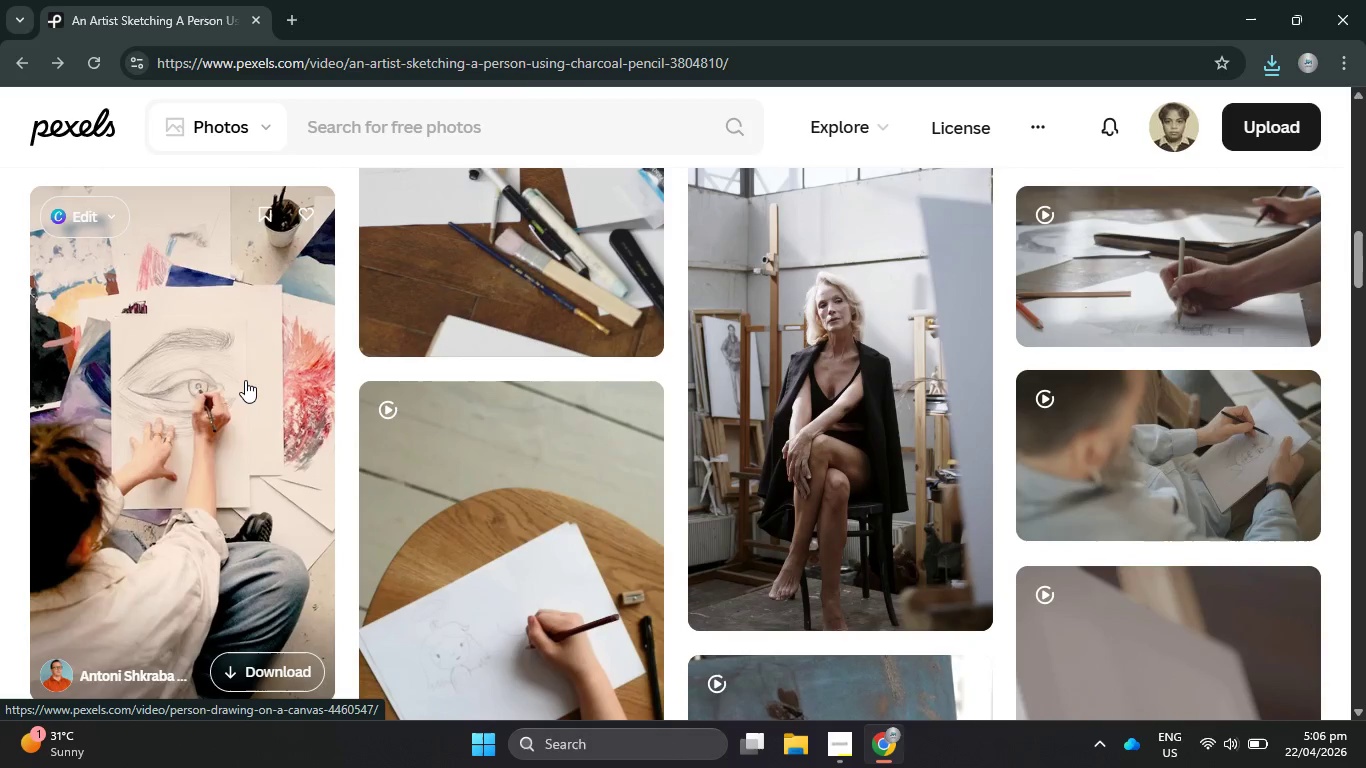 
left_click([245, 380])
 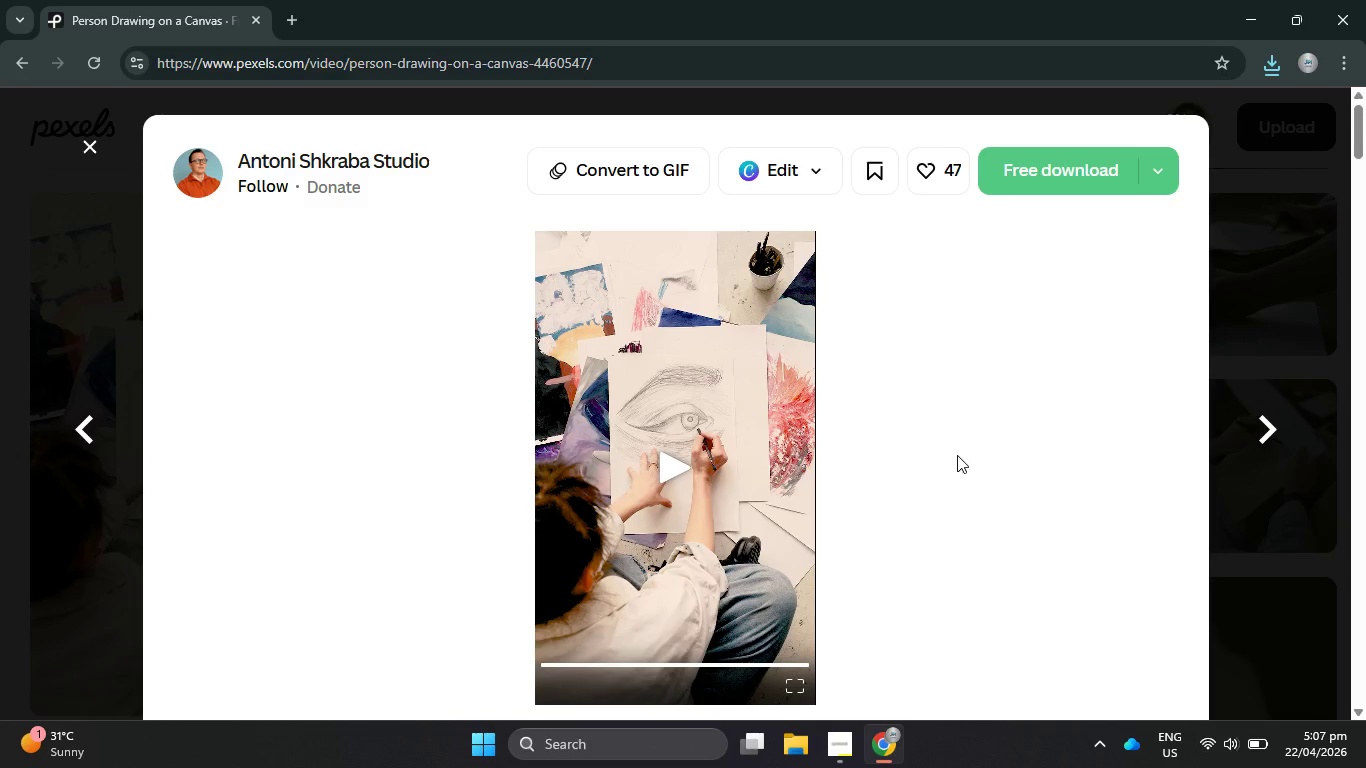 
wait(42.78)
 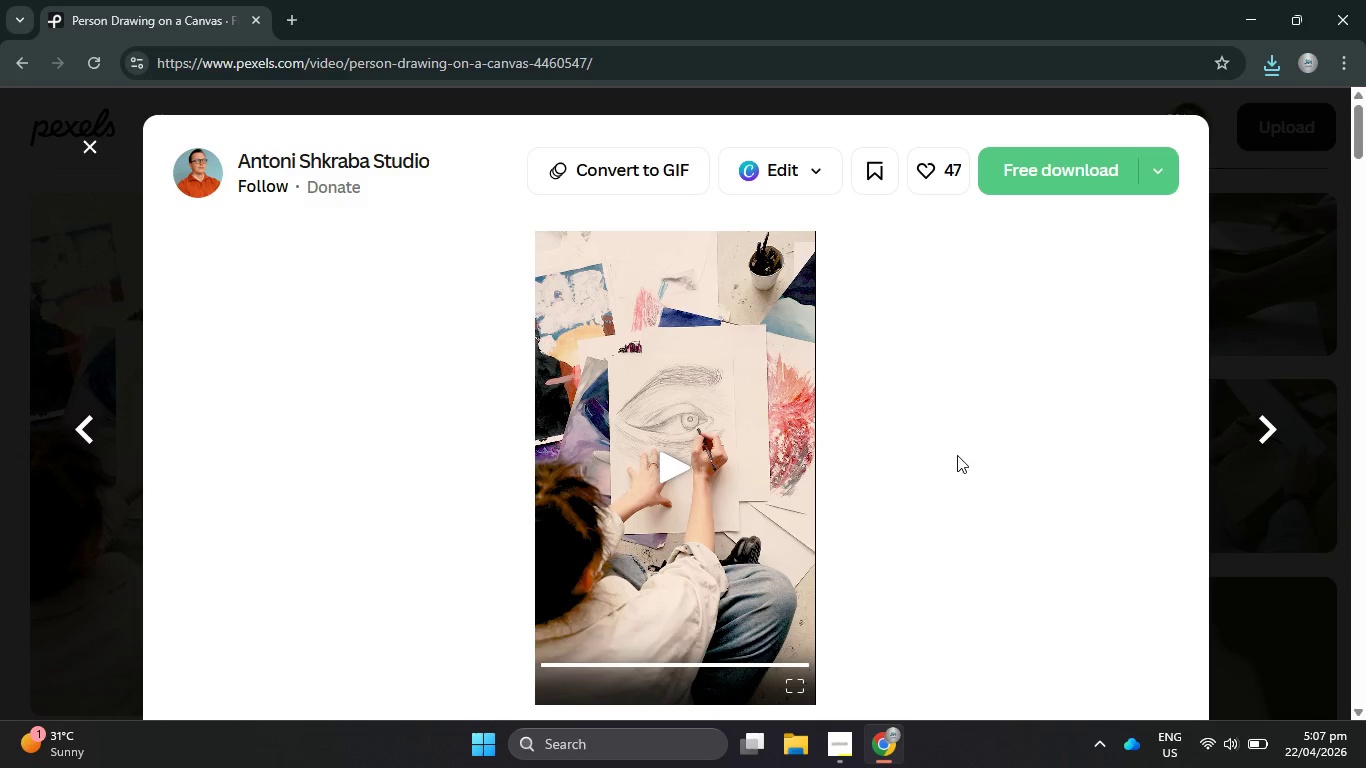 
left_click([649, 491])
 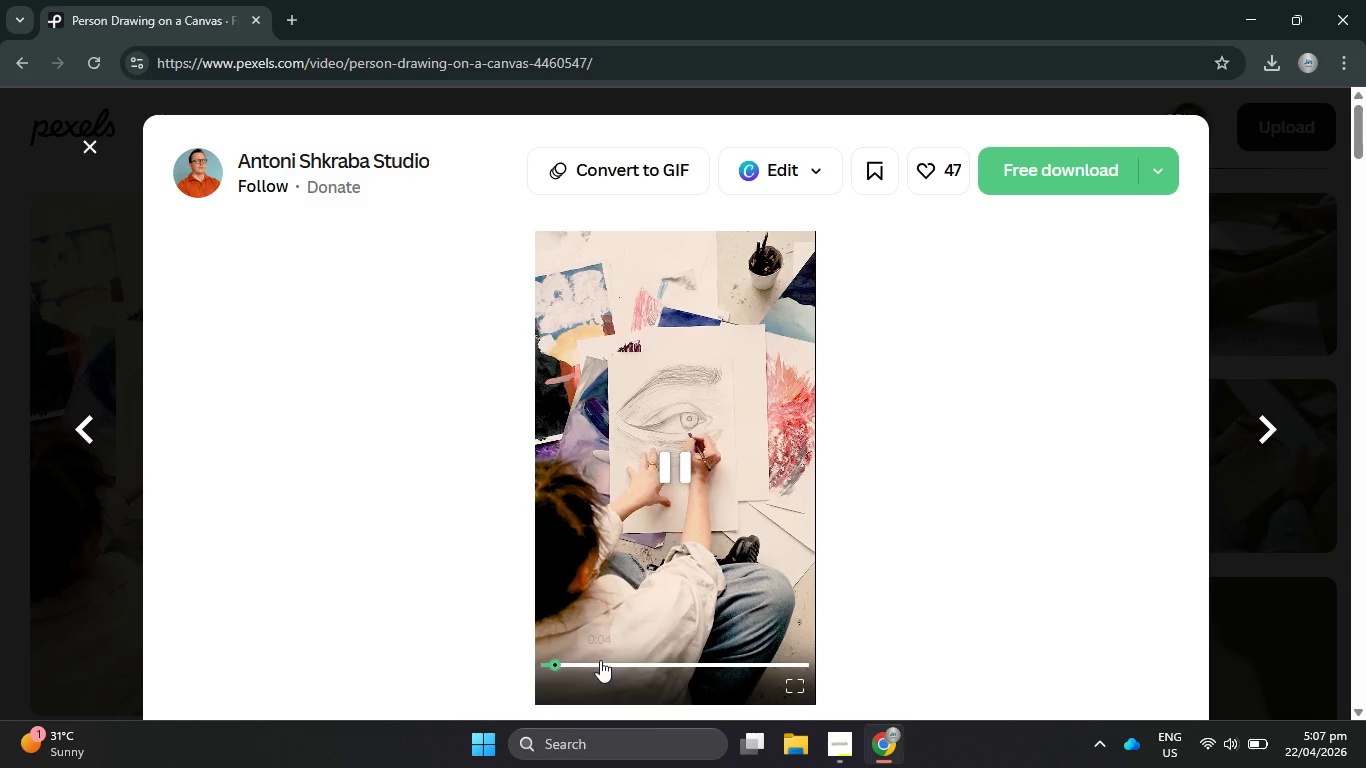 
double_click([661, 657])
 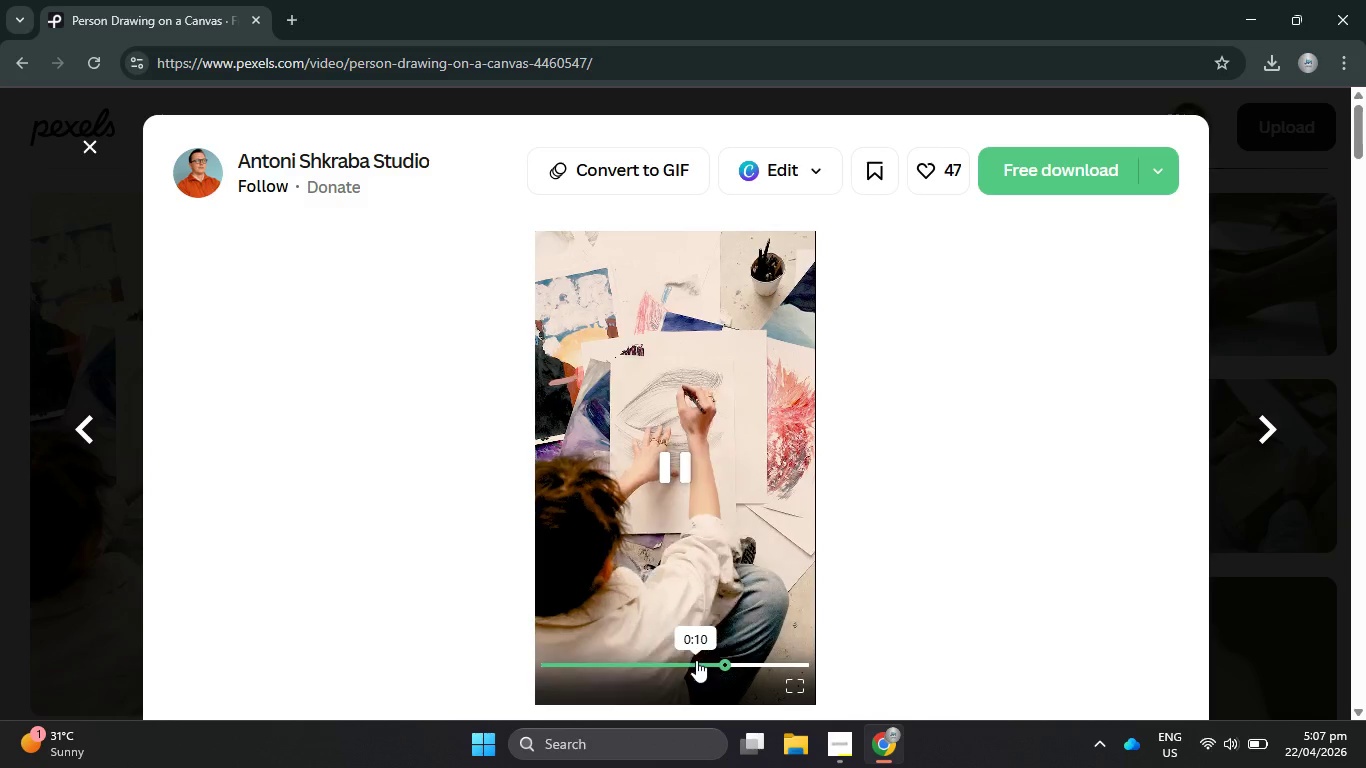 
wait(5.81)
 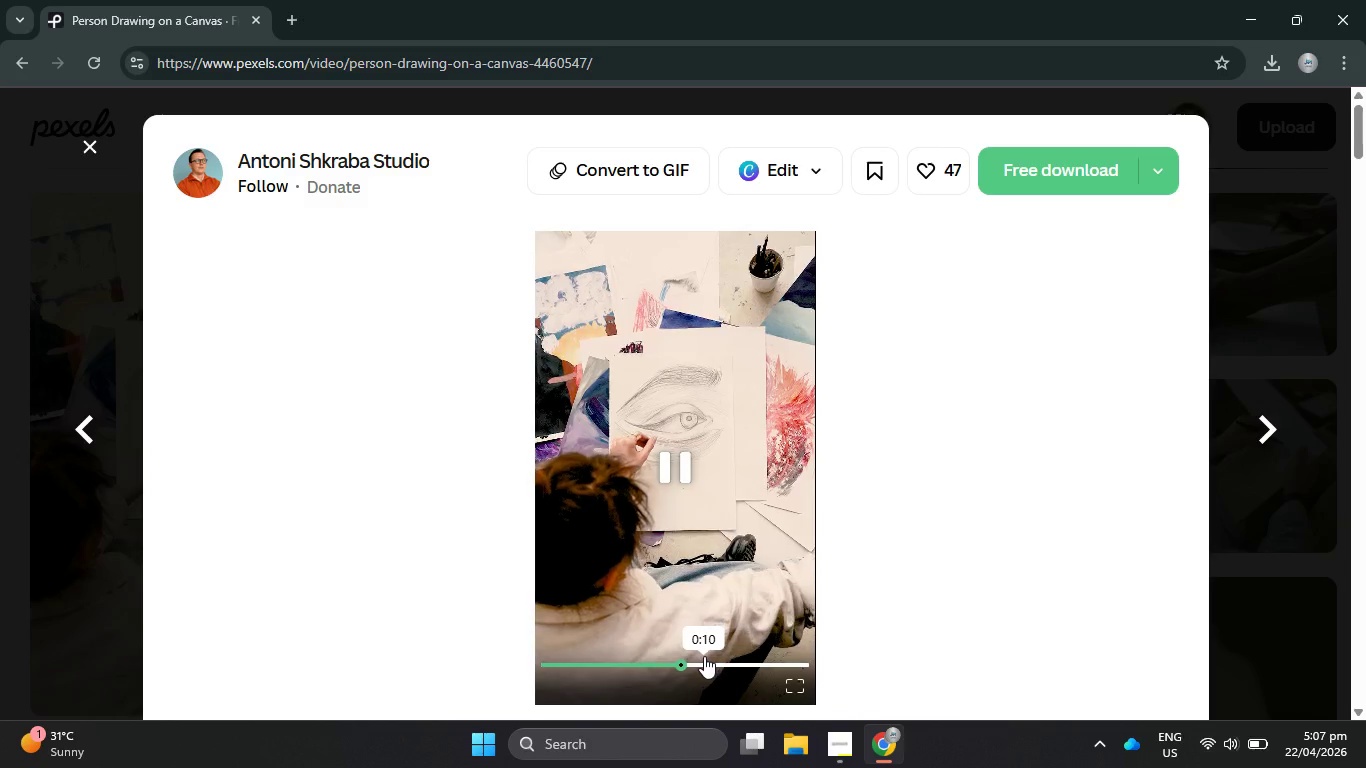 
left_click([680, 661])
 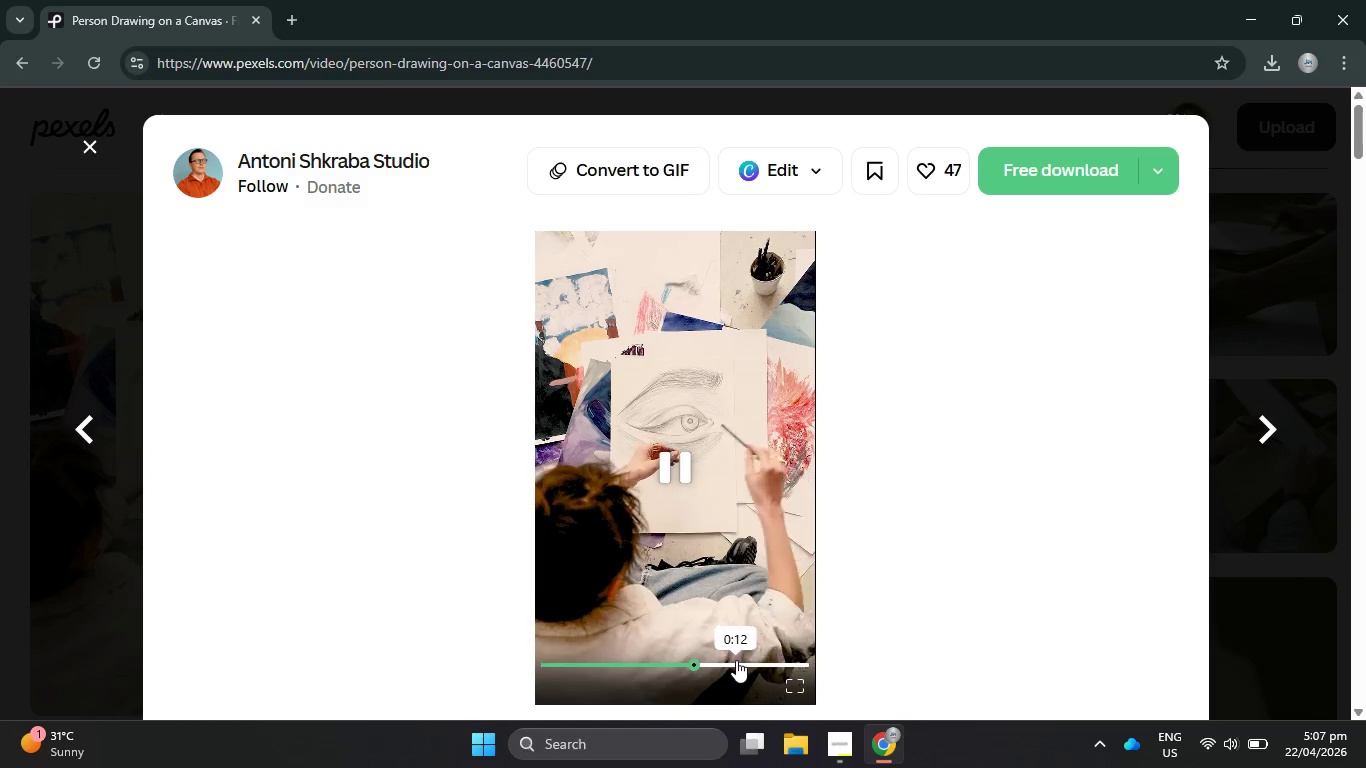 
left_click_drag(start_coordinate=[743, 660], to_coordinate=[752, 662])
 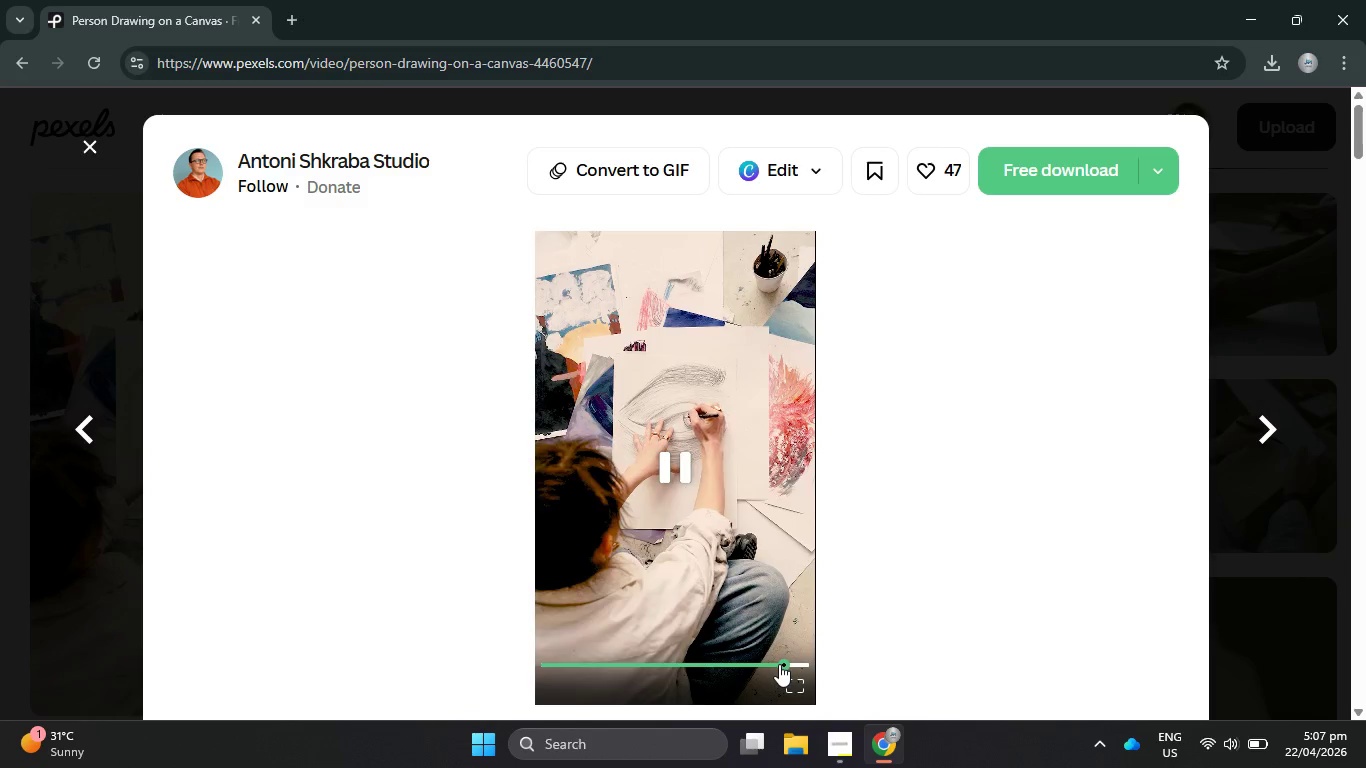 
left_click([786, 663])
 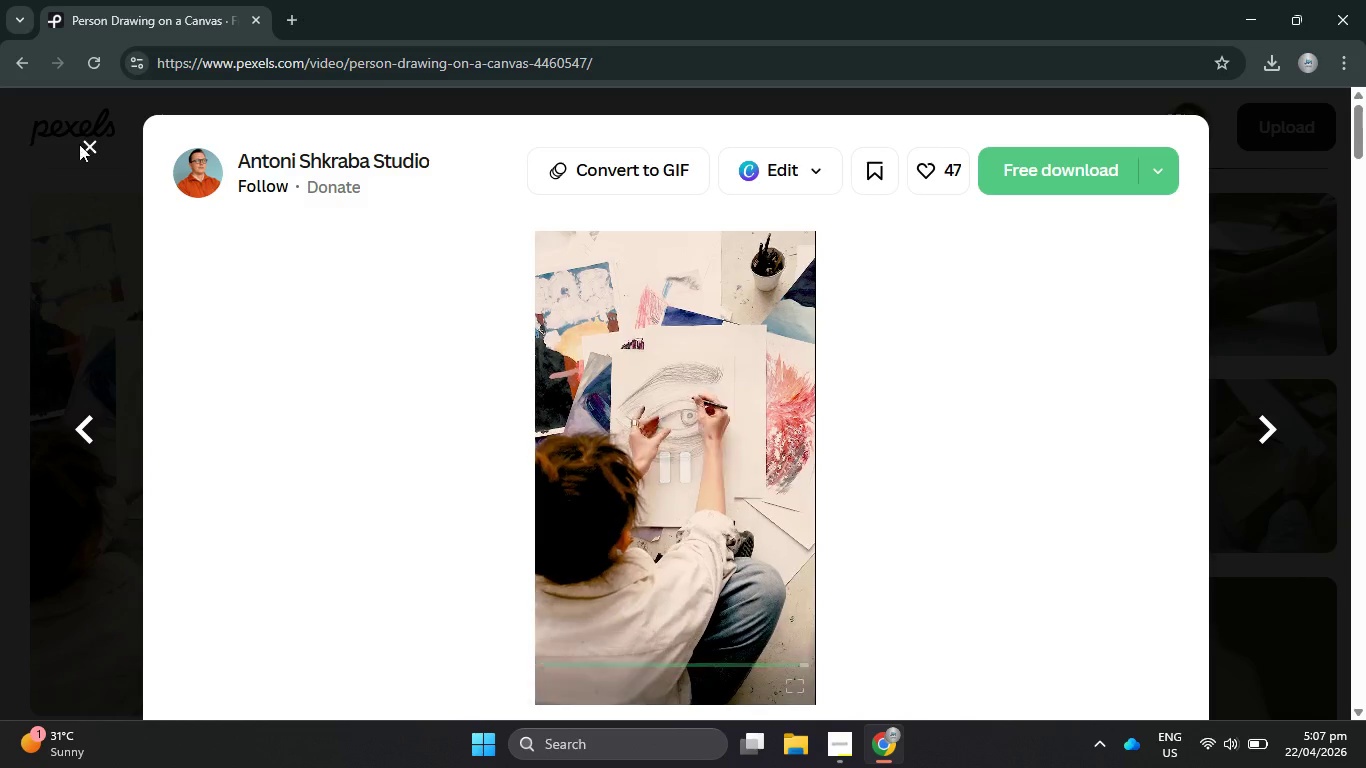 
left_click([81, 145])
 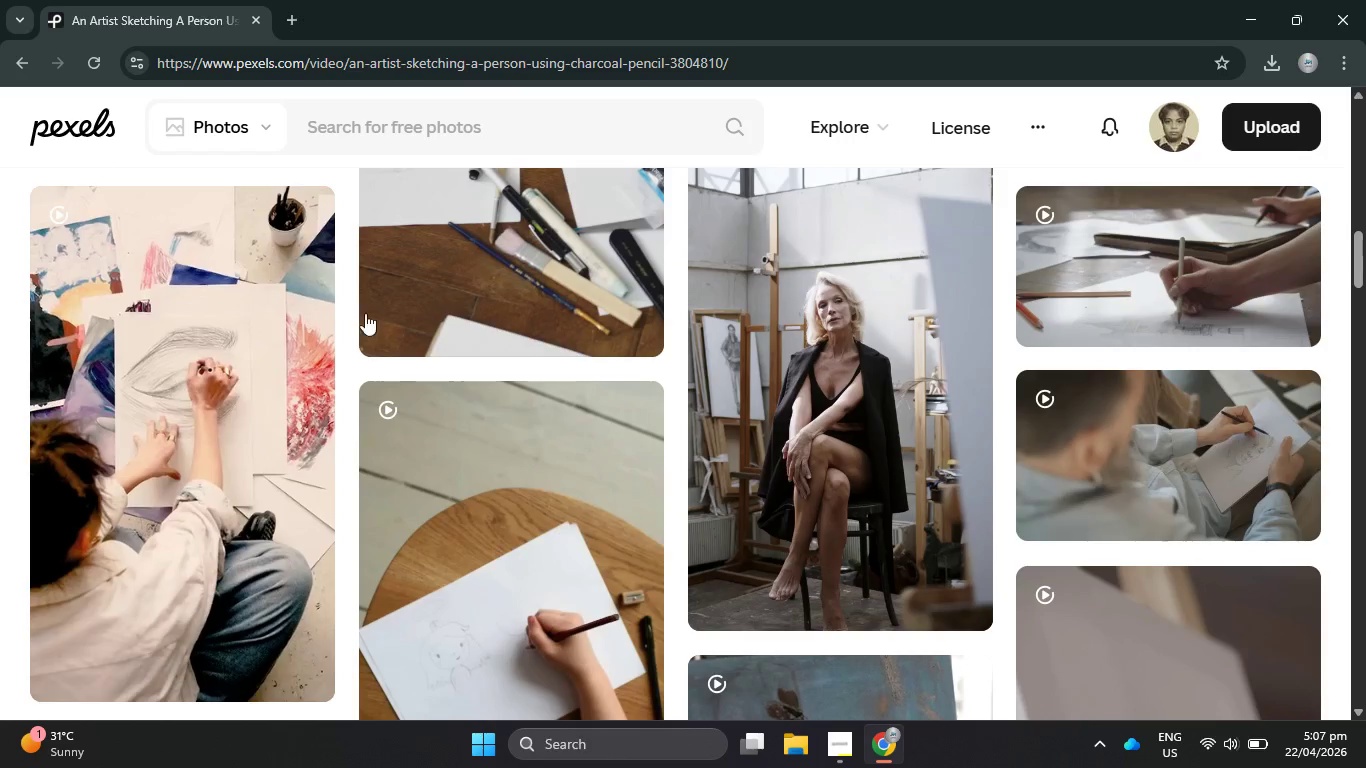 
mouse_move([844, 470])
 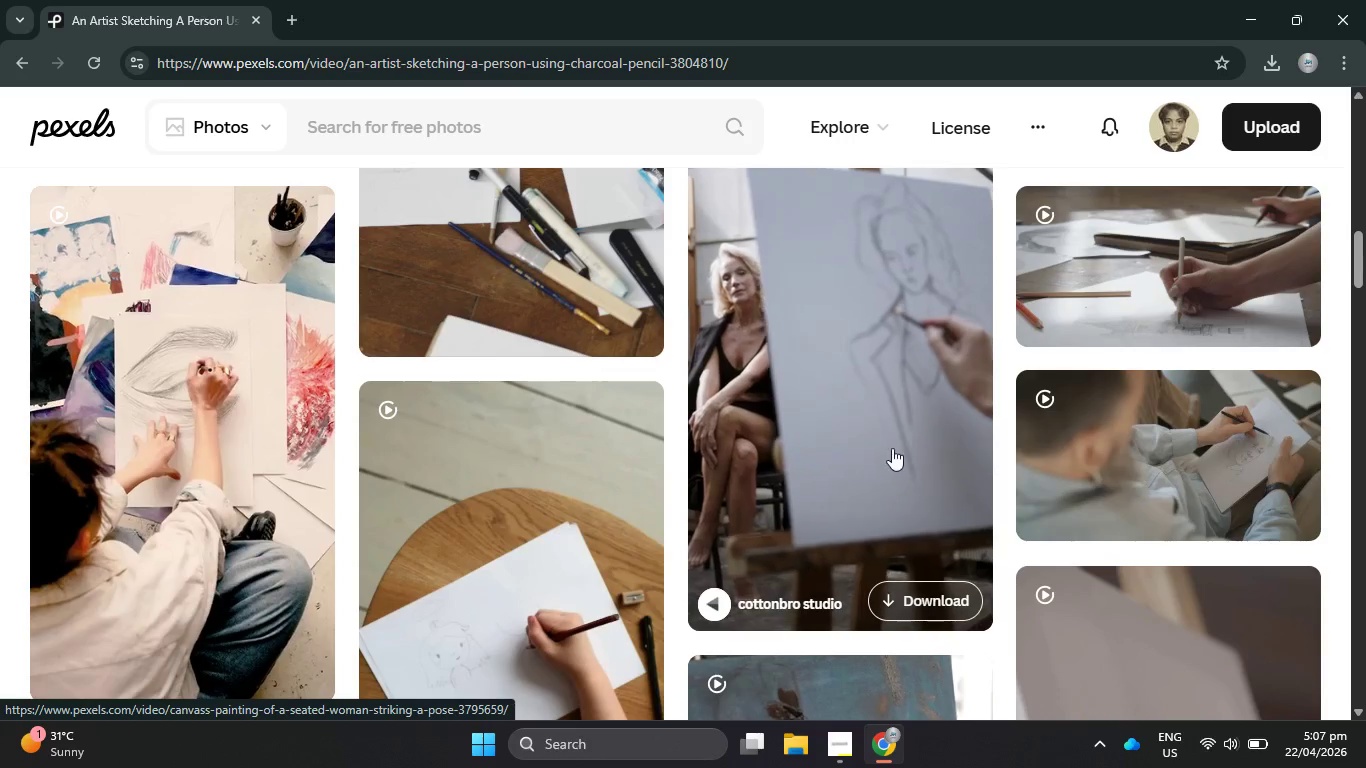 
scroll: coordinate [892, 446], scroll_direction: down, amount: 5.0
 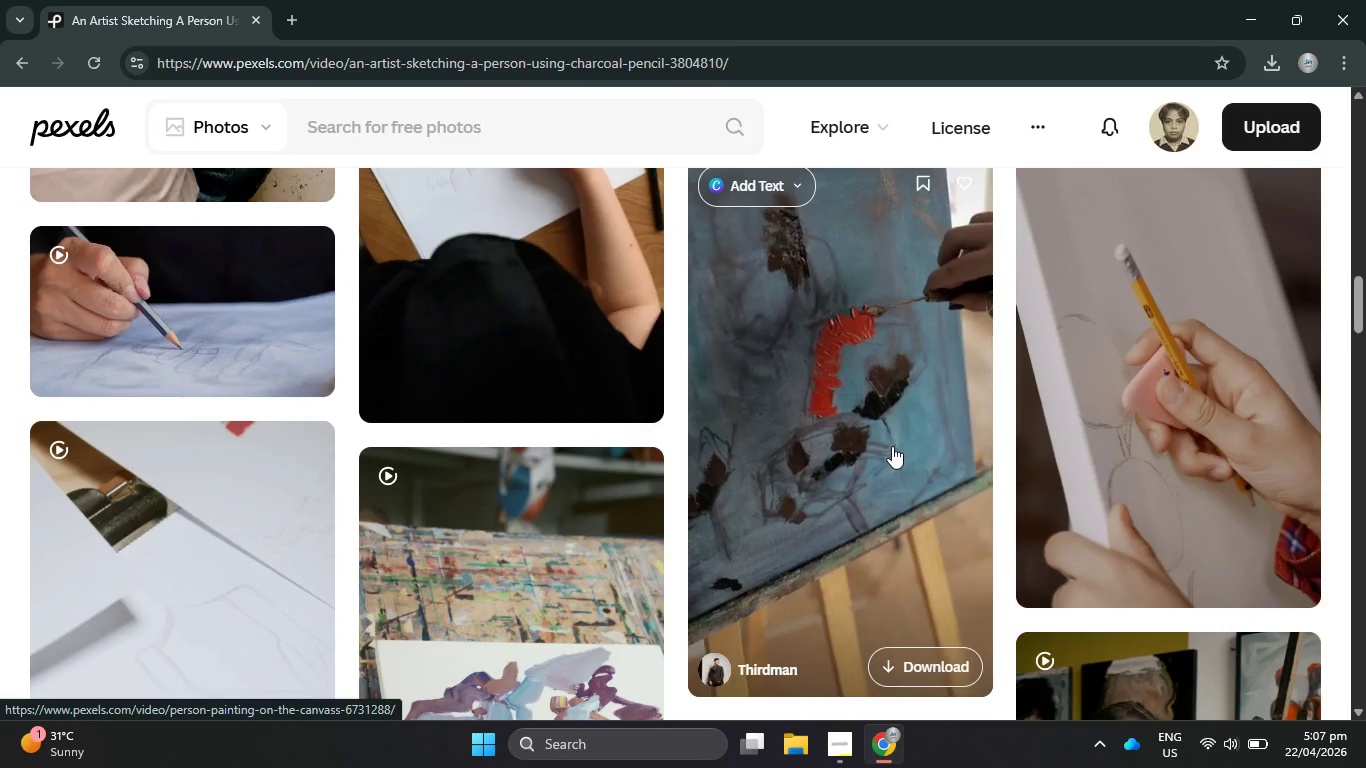 
scroll: coordinate [892, 446], scroll_direction: up, amount: 5.0
 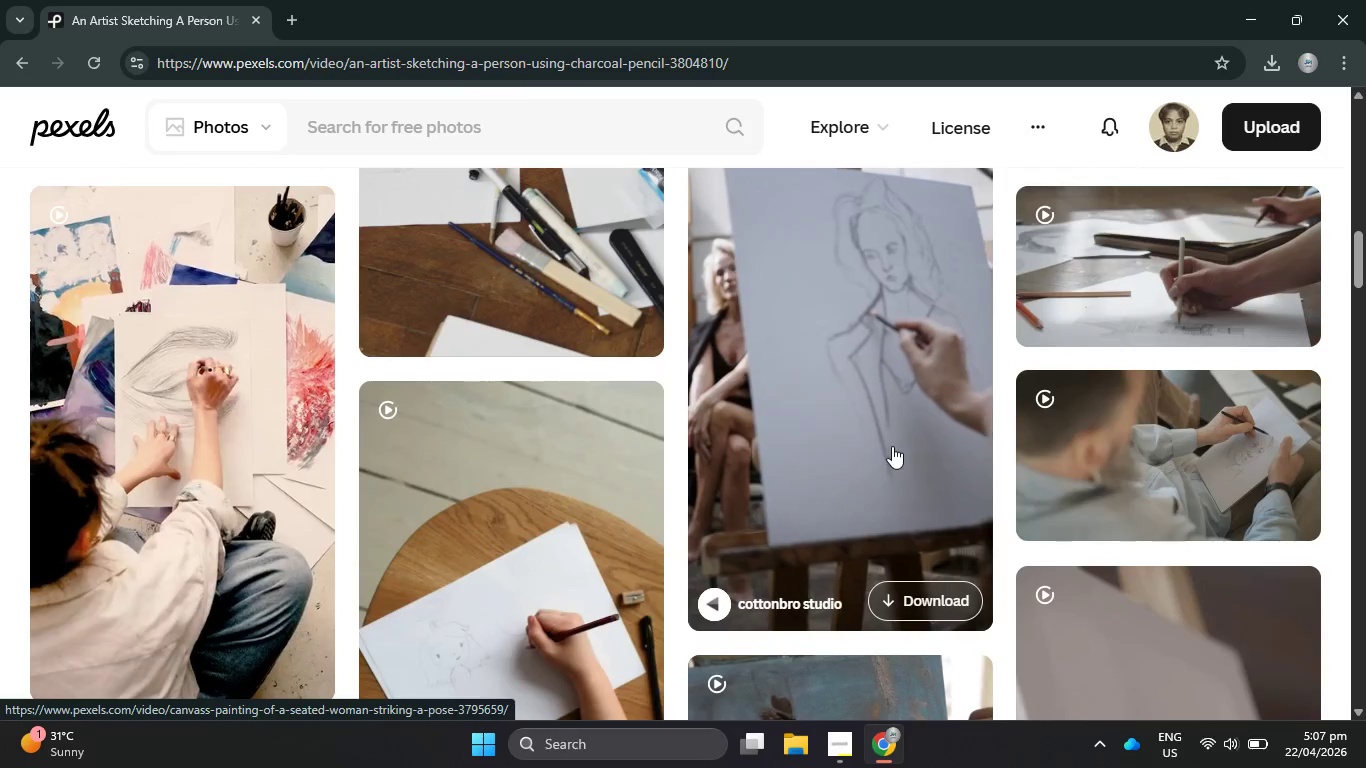 
left_click([892, 415])
 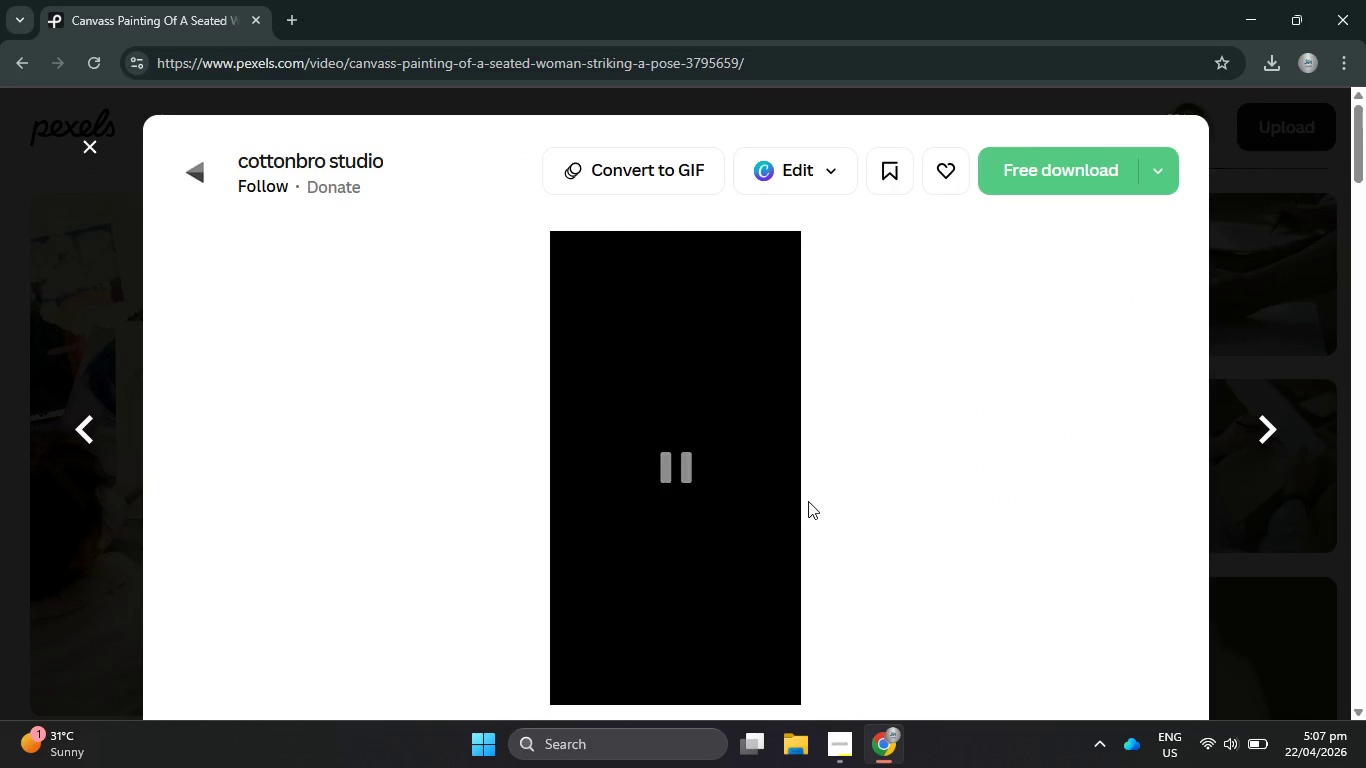 
scroll: coordinate [771, 564], scroll_direction: down, amount: 1.0
 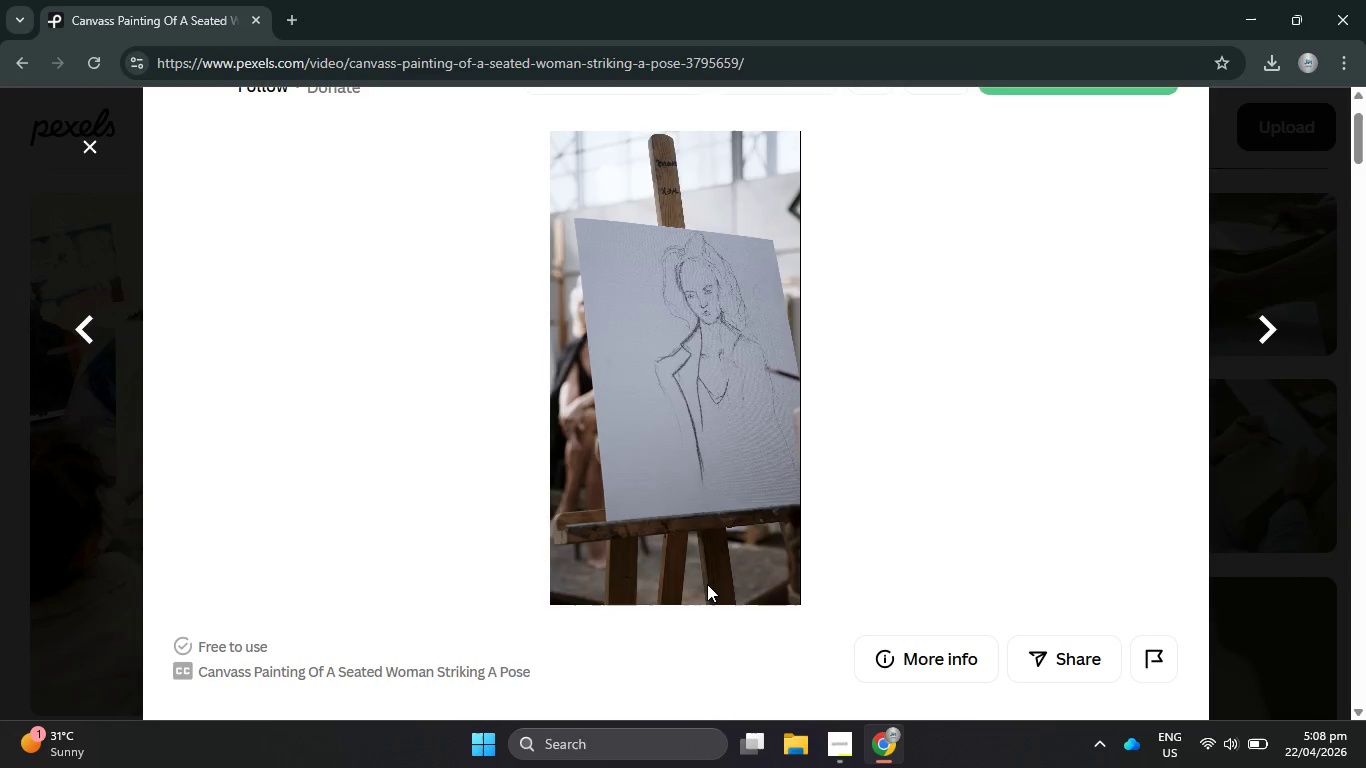 
wait(37.5)
 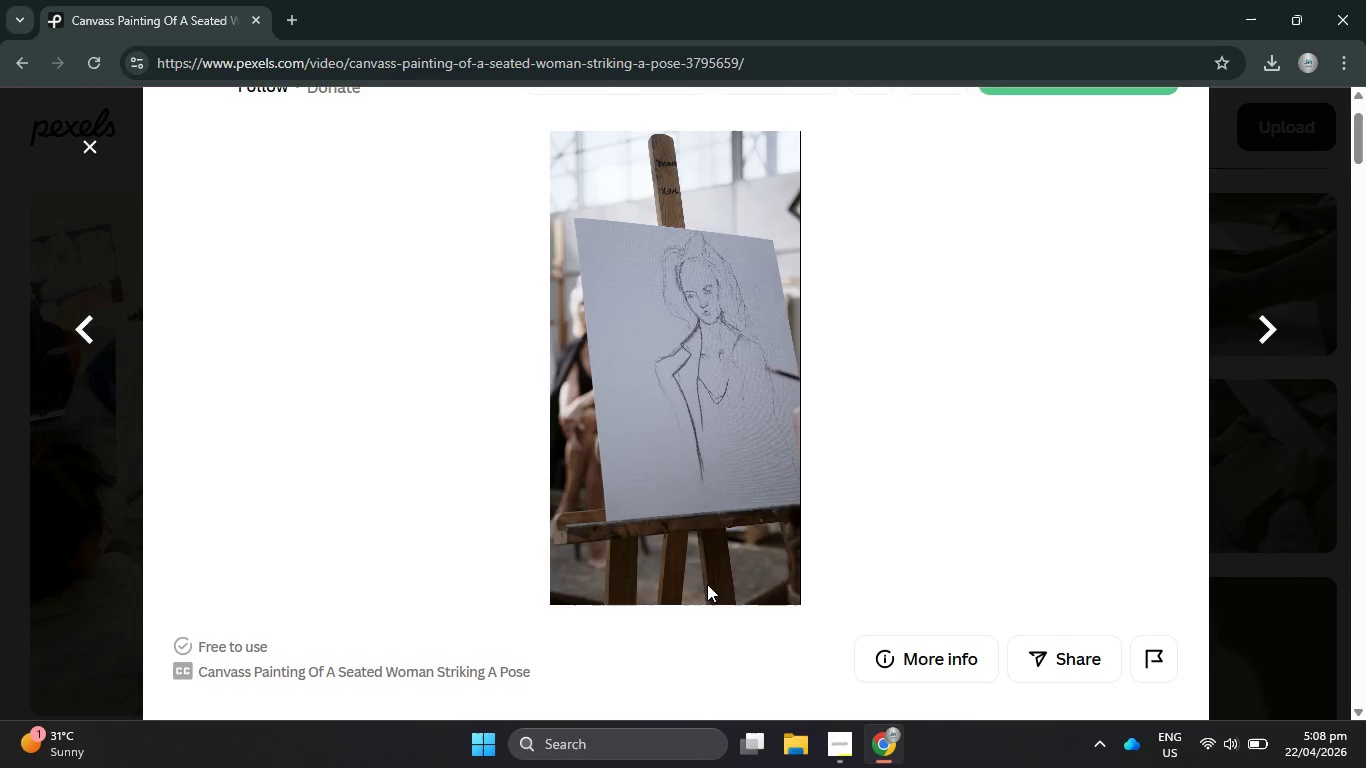 
scroll: coordinate [785, 365], scroll_direction: down, amount: 8.0
 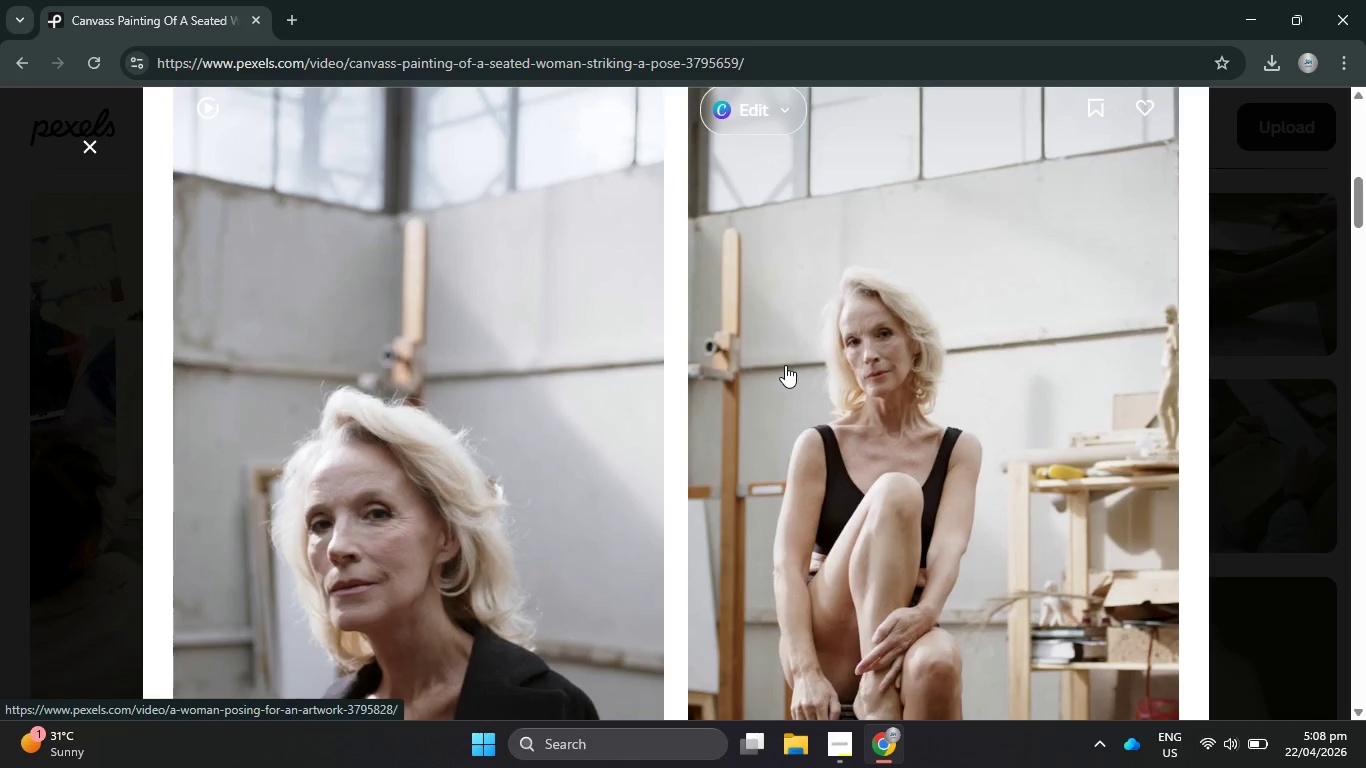 
scroll: coordinate [586, 366], scroll_direction: up, amount: 14.0
 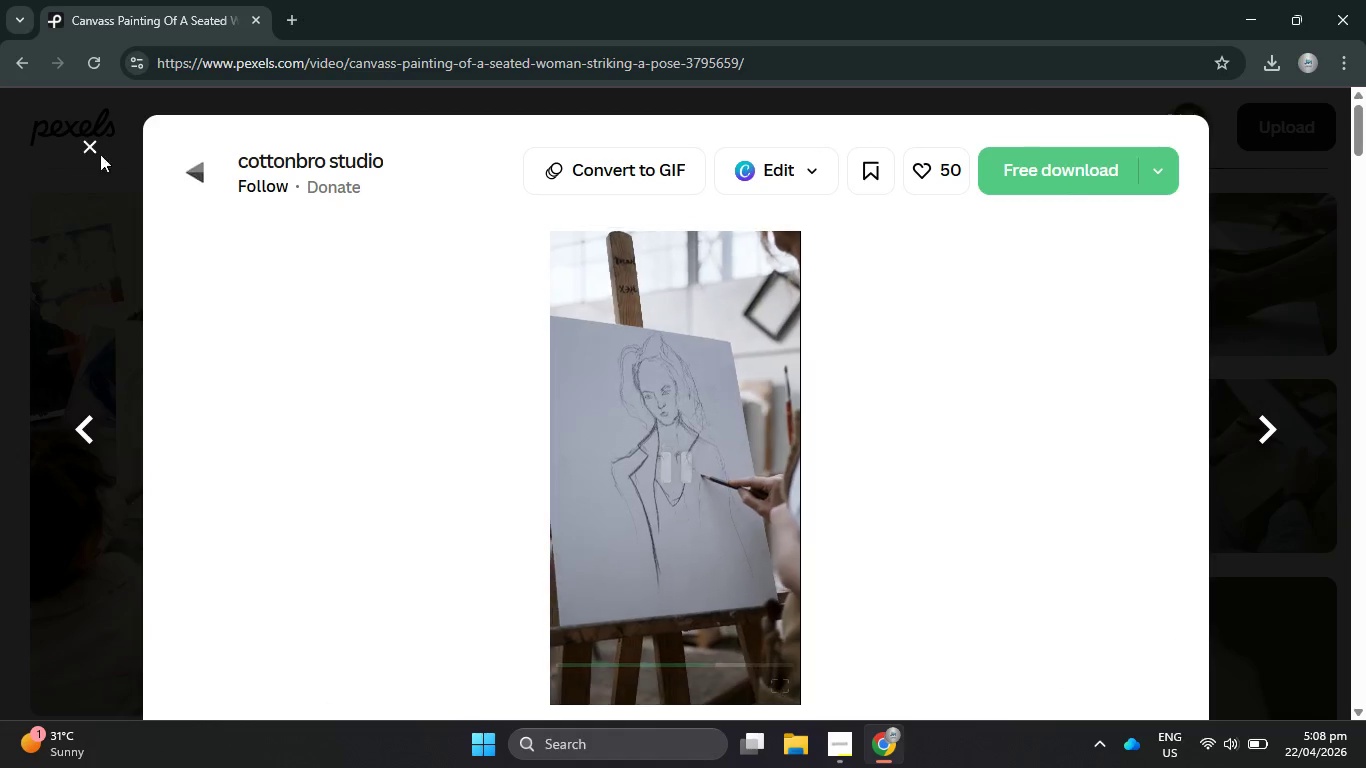 
left_click([86, 154])
 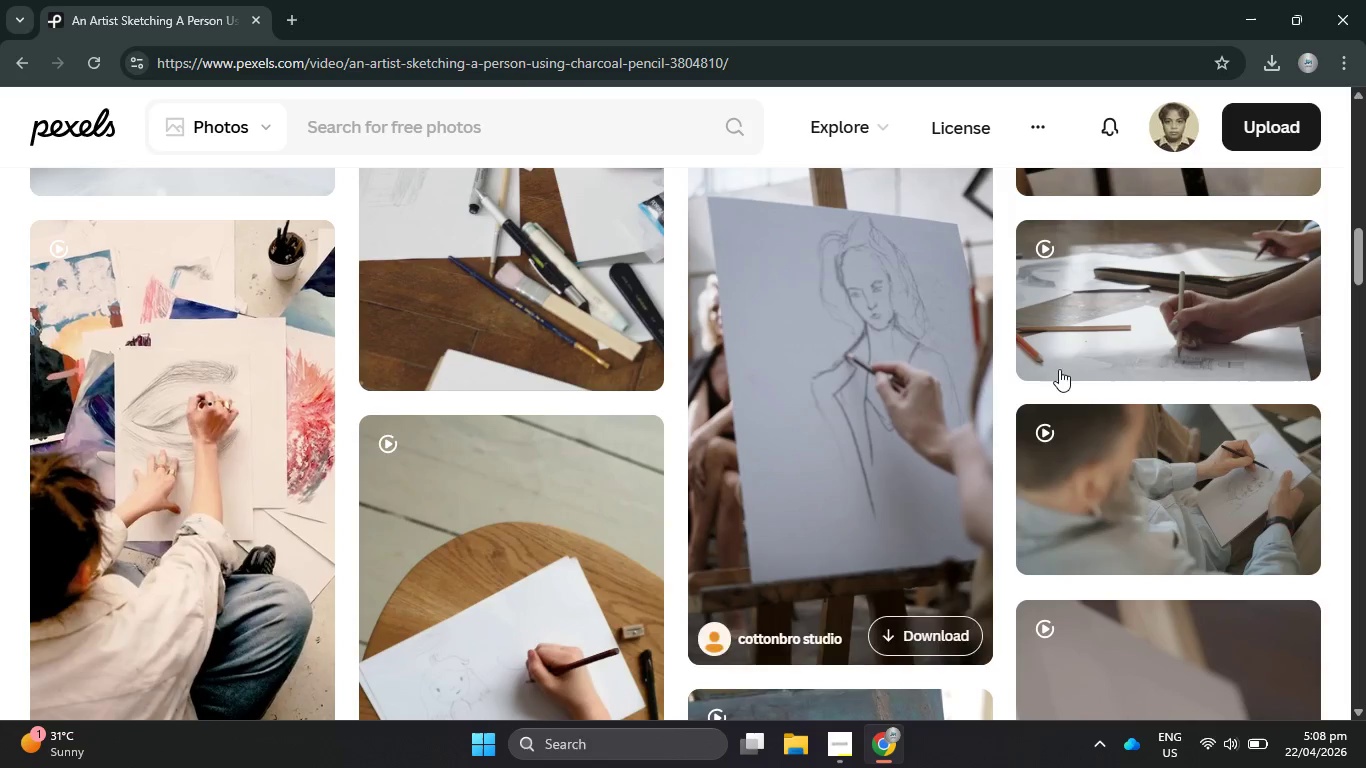 
scroll: coordinate [1186, 409], scroll_direction: down, amount: 14.0
 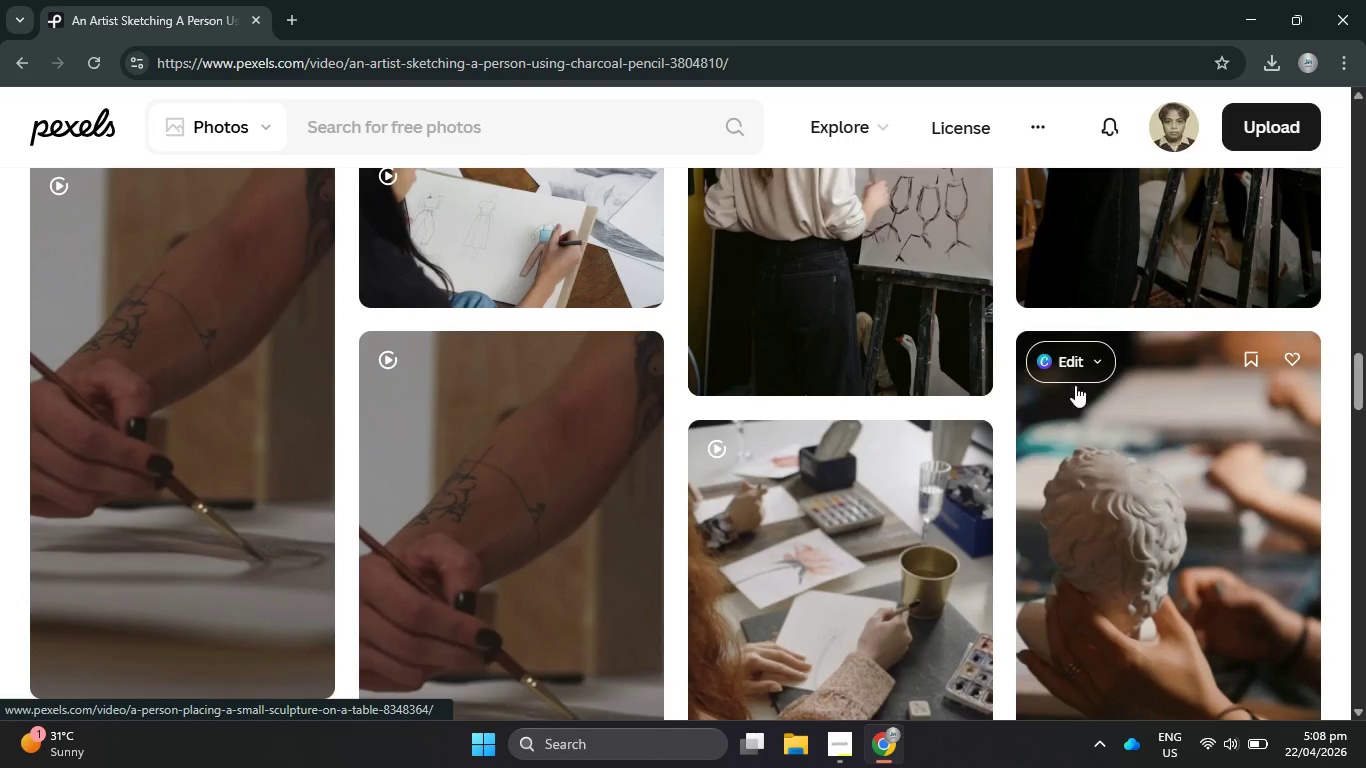 
left_click([545, 135])
 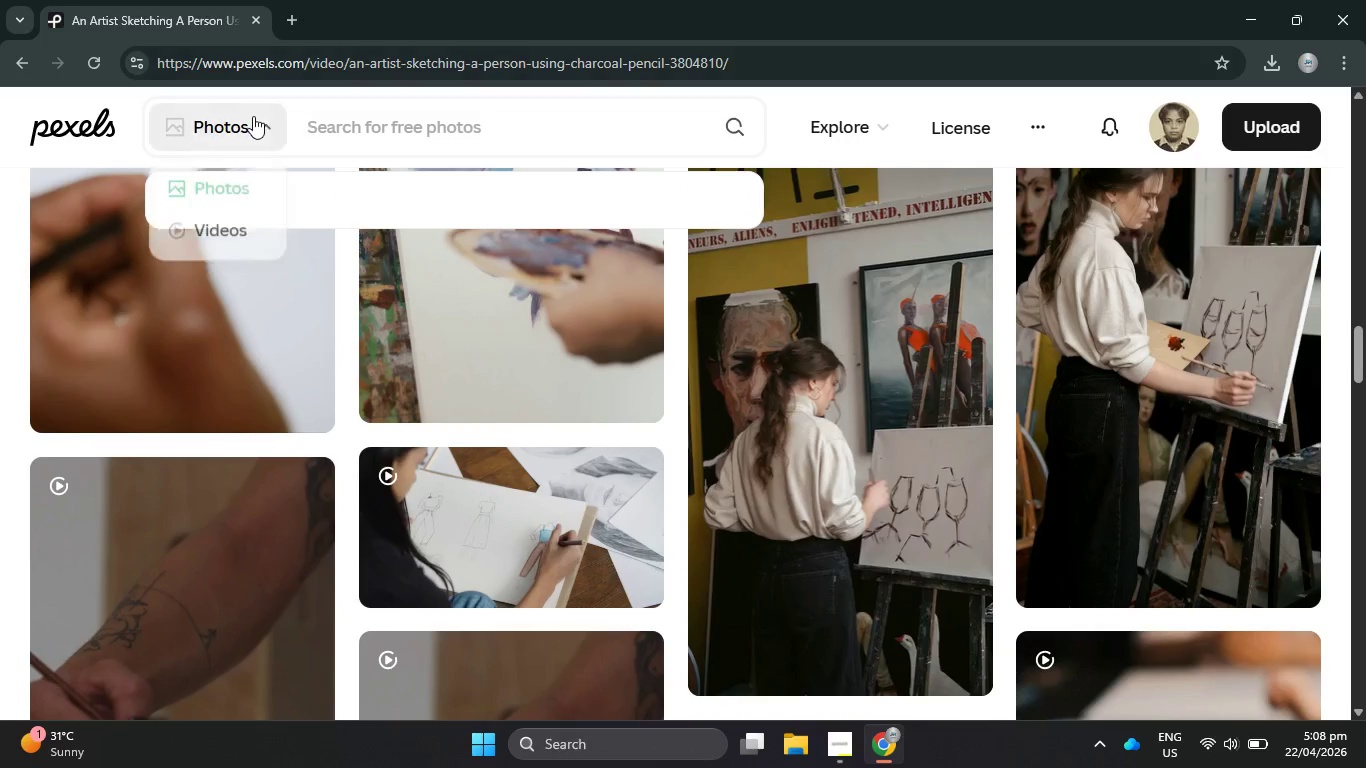 
scroll: coordinate [548, 136], scroll_direction: up, amount: 3.0
 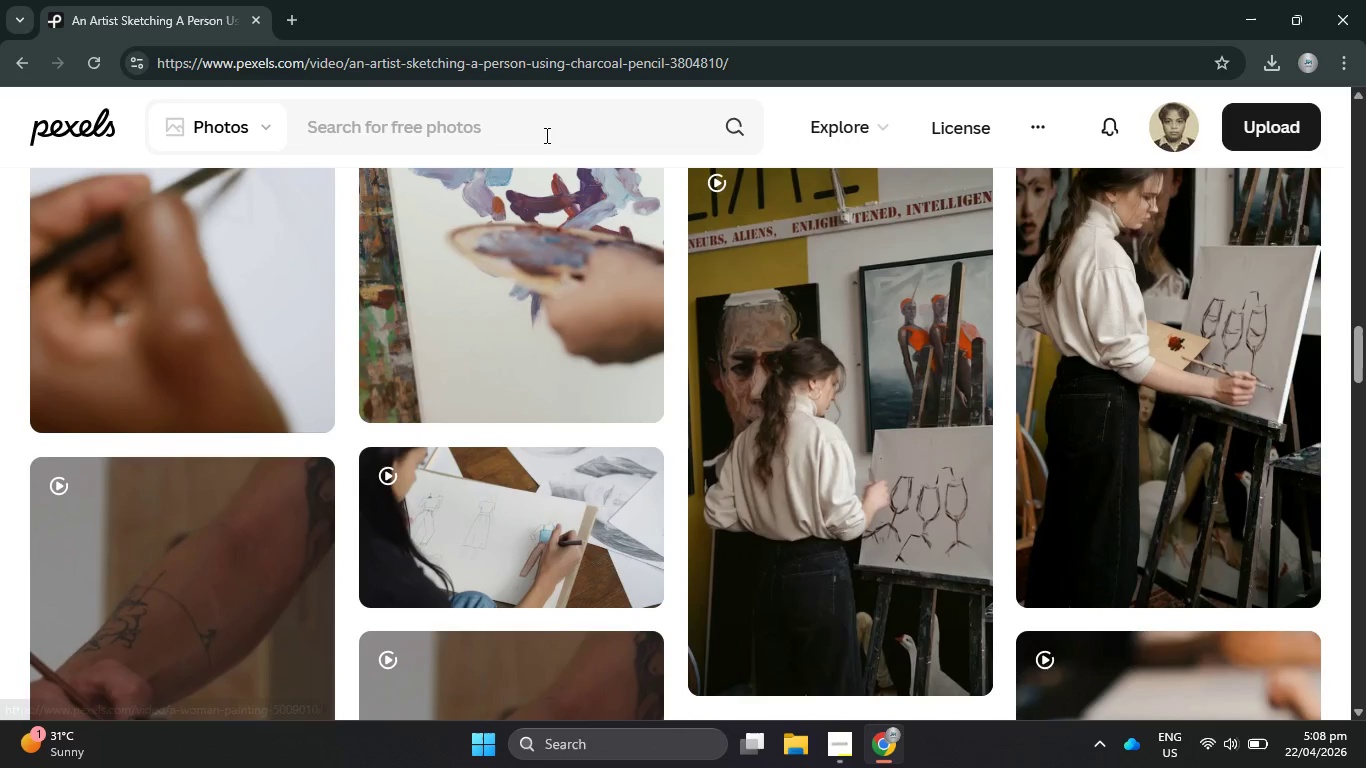 
double_click([233, 246])
 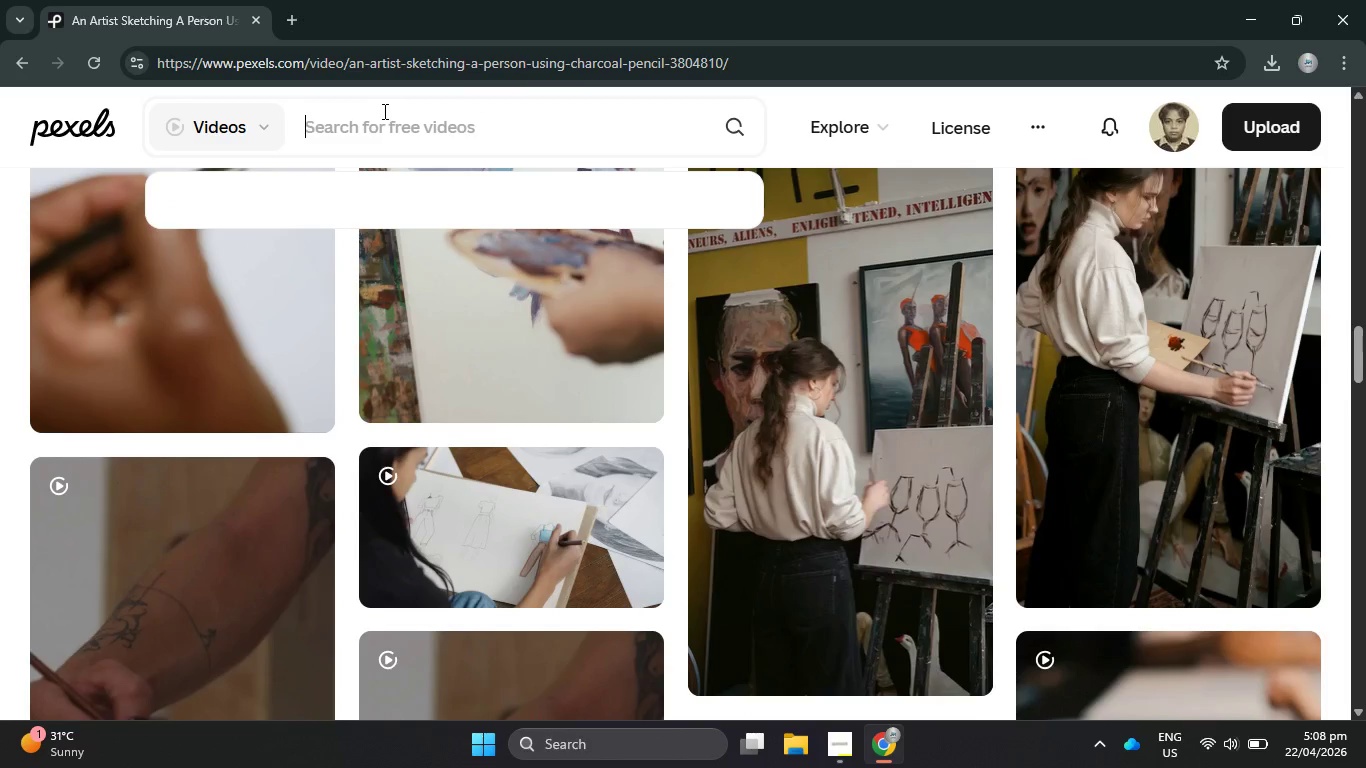 
type(smudging charcoal technin)
key(Backspace)
type(que)
 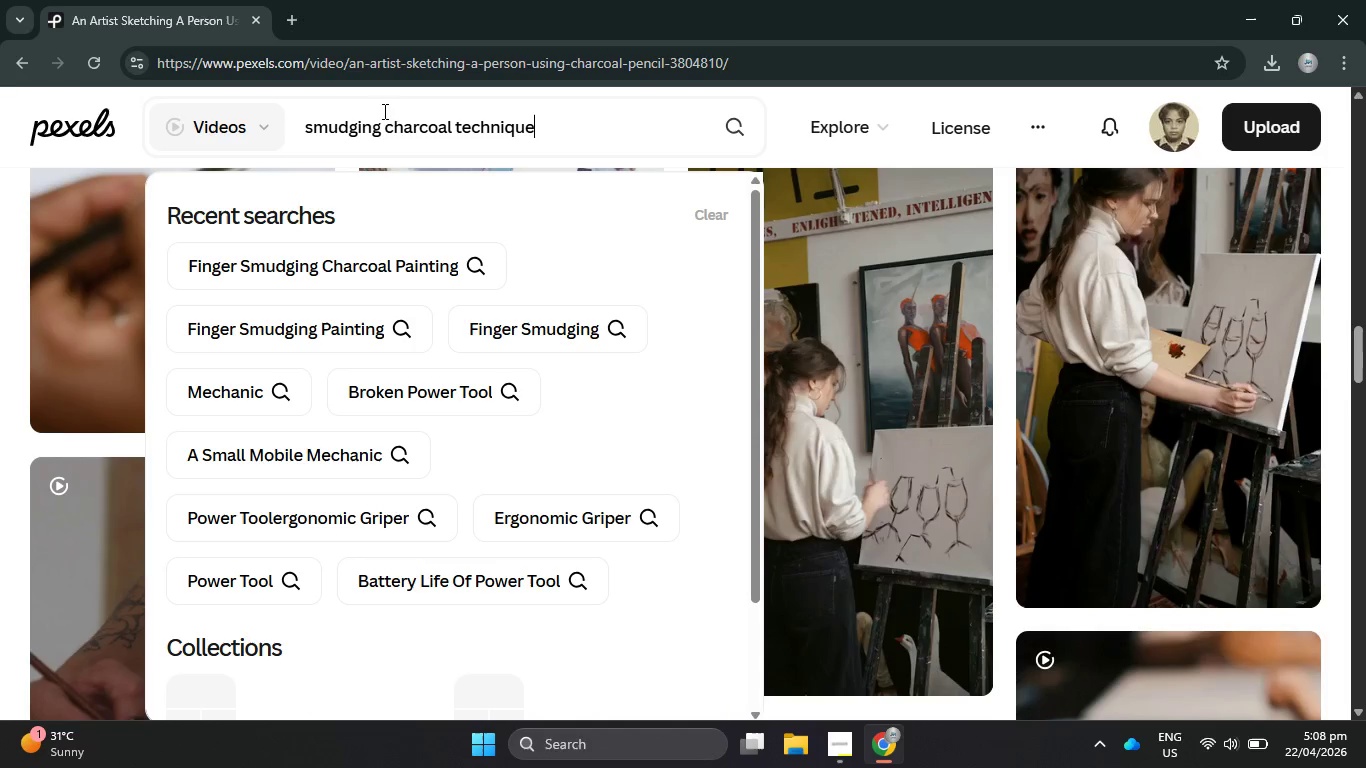 
key(Enter)
 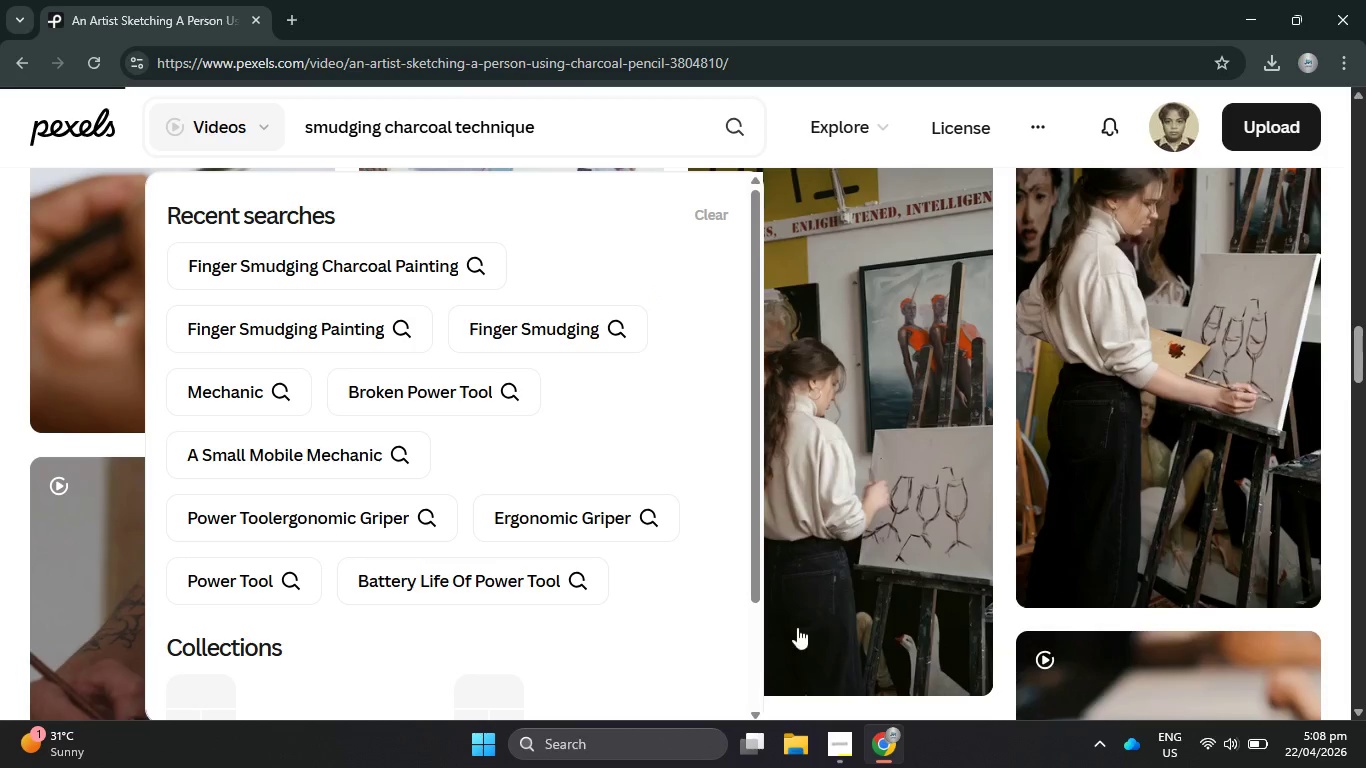 
left_click([840, 767])